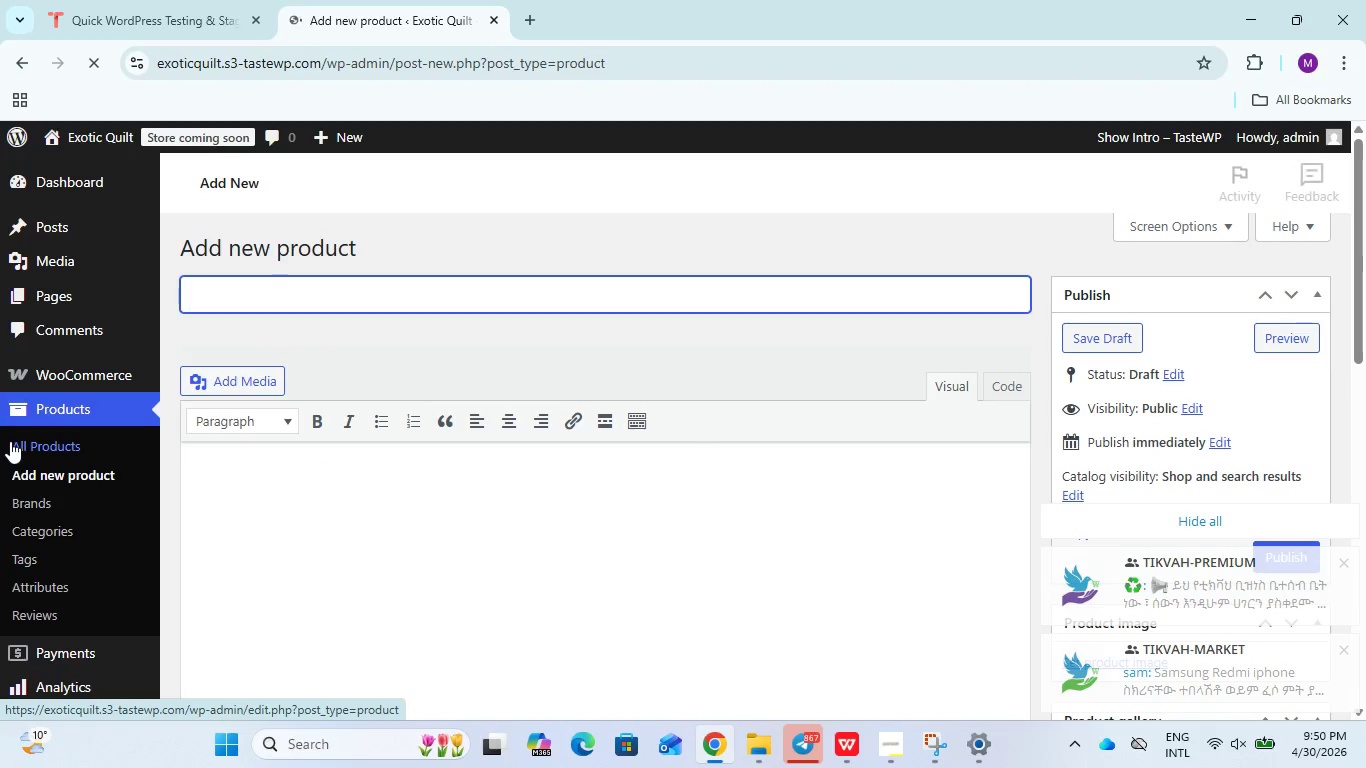 
left_click([10, 441])
 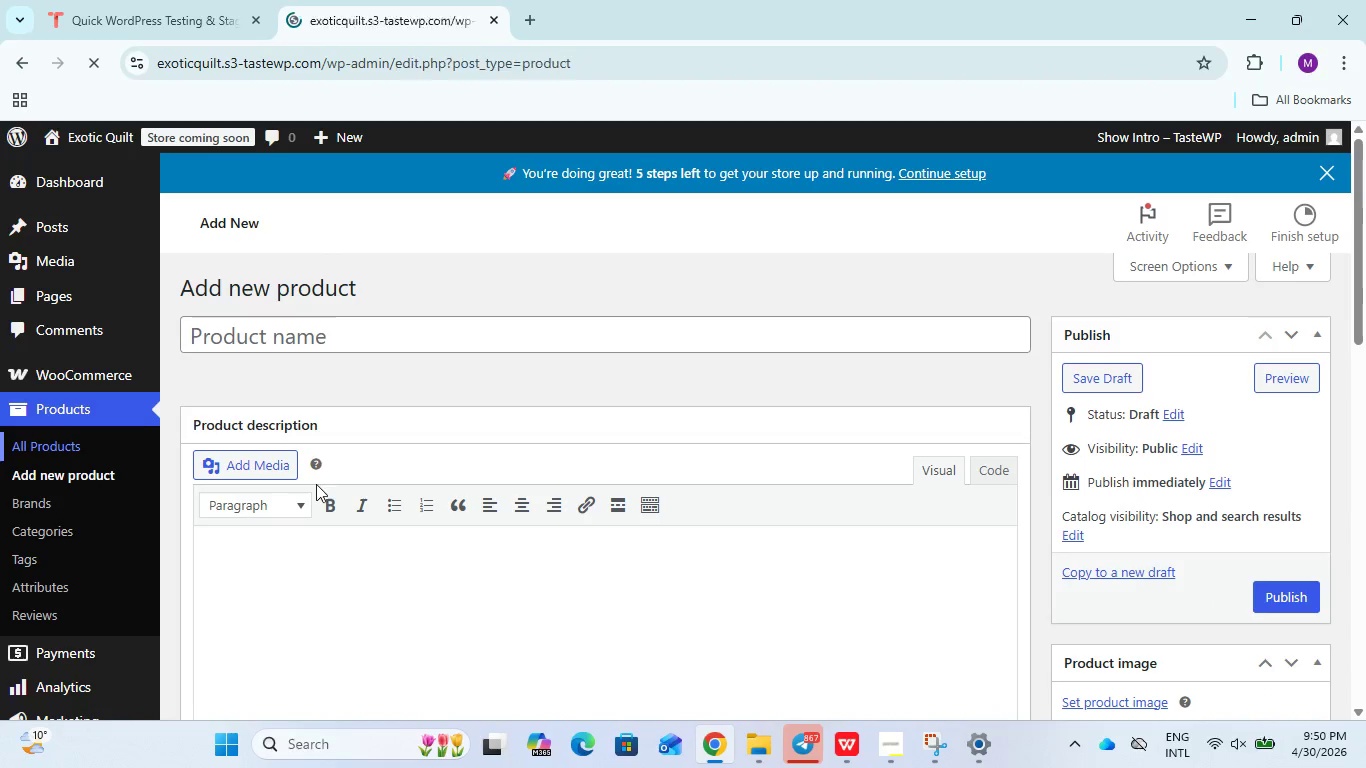 
scroll: coordinate [297, 530], scroll_direction: up, amount: 2.0
 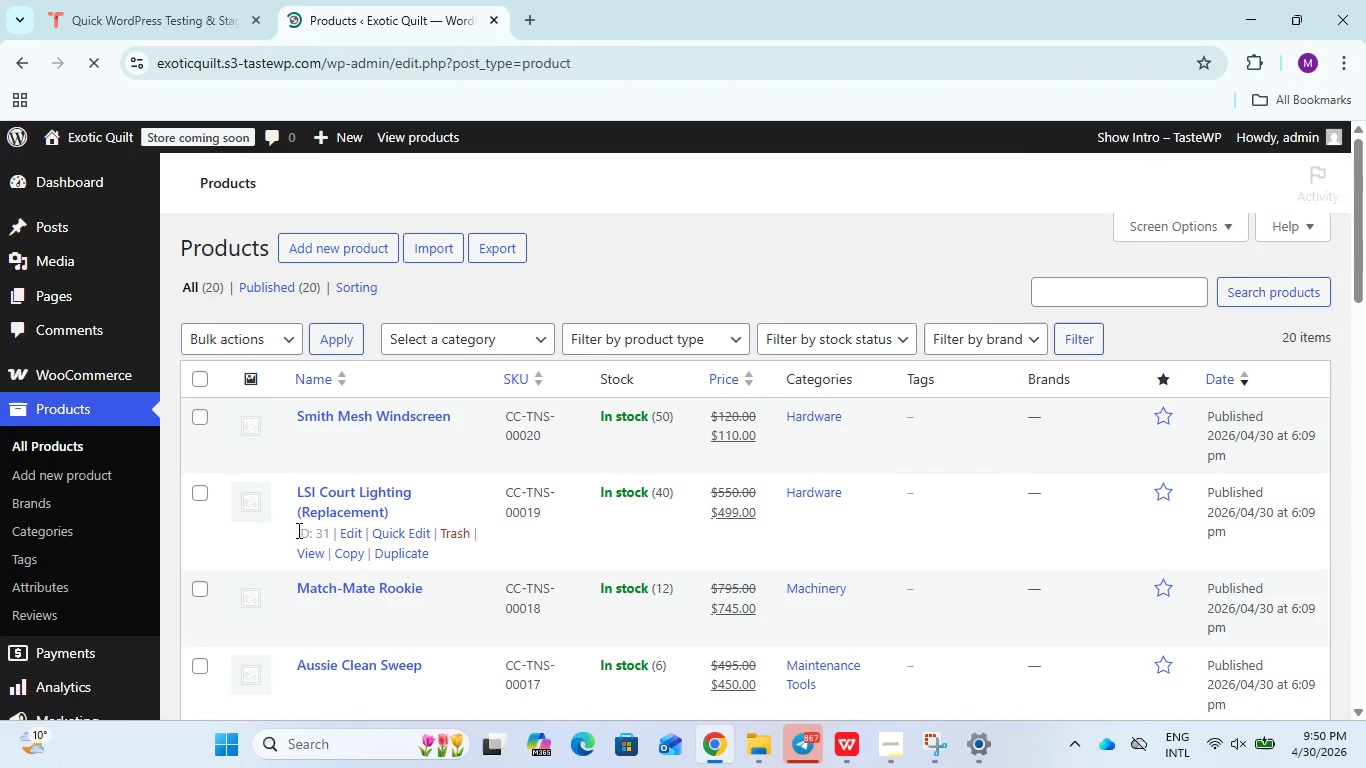 
scroll: coordinate [297, 530], scroll_direction: down, amount: 36.0
 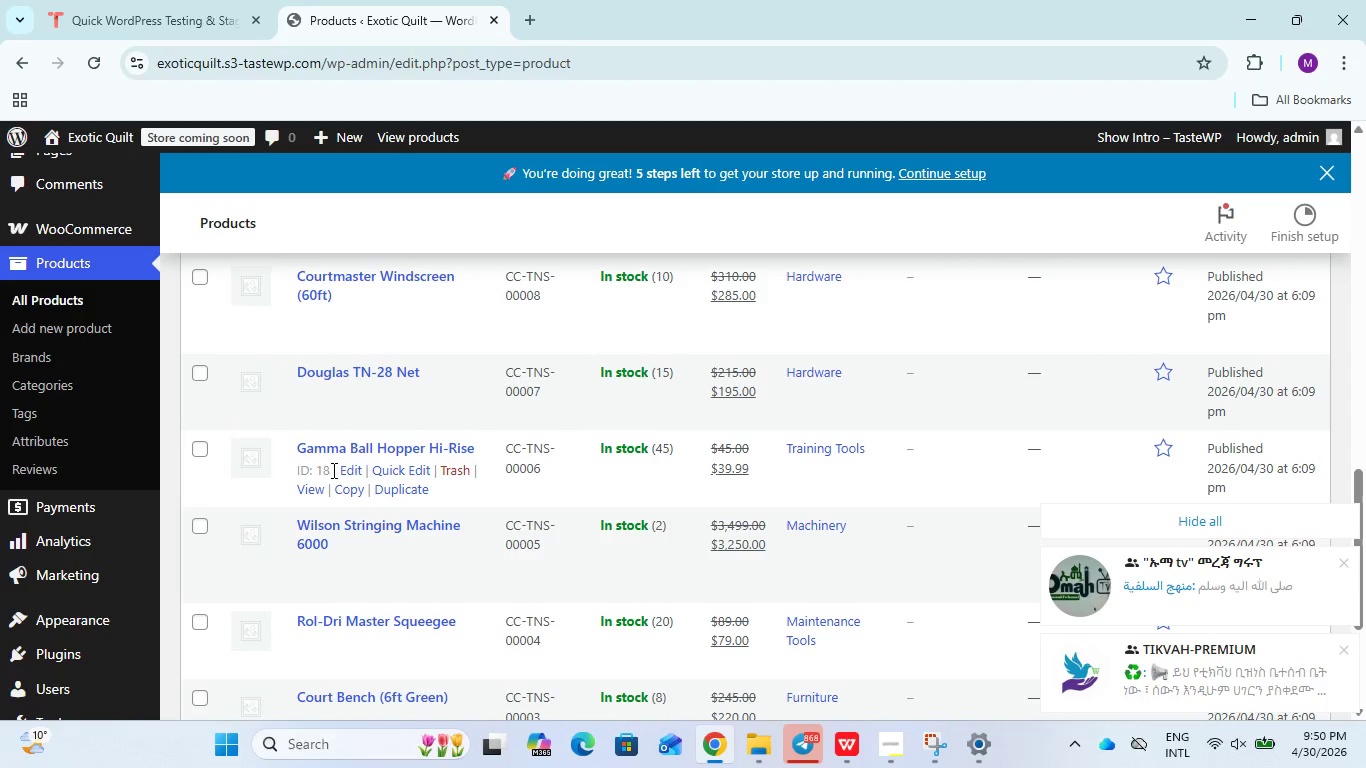 
left_click([345, 463])
 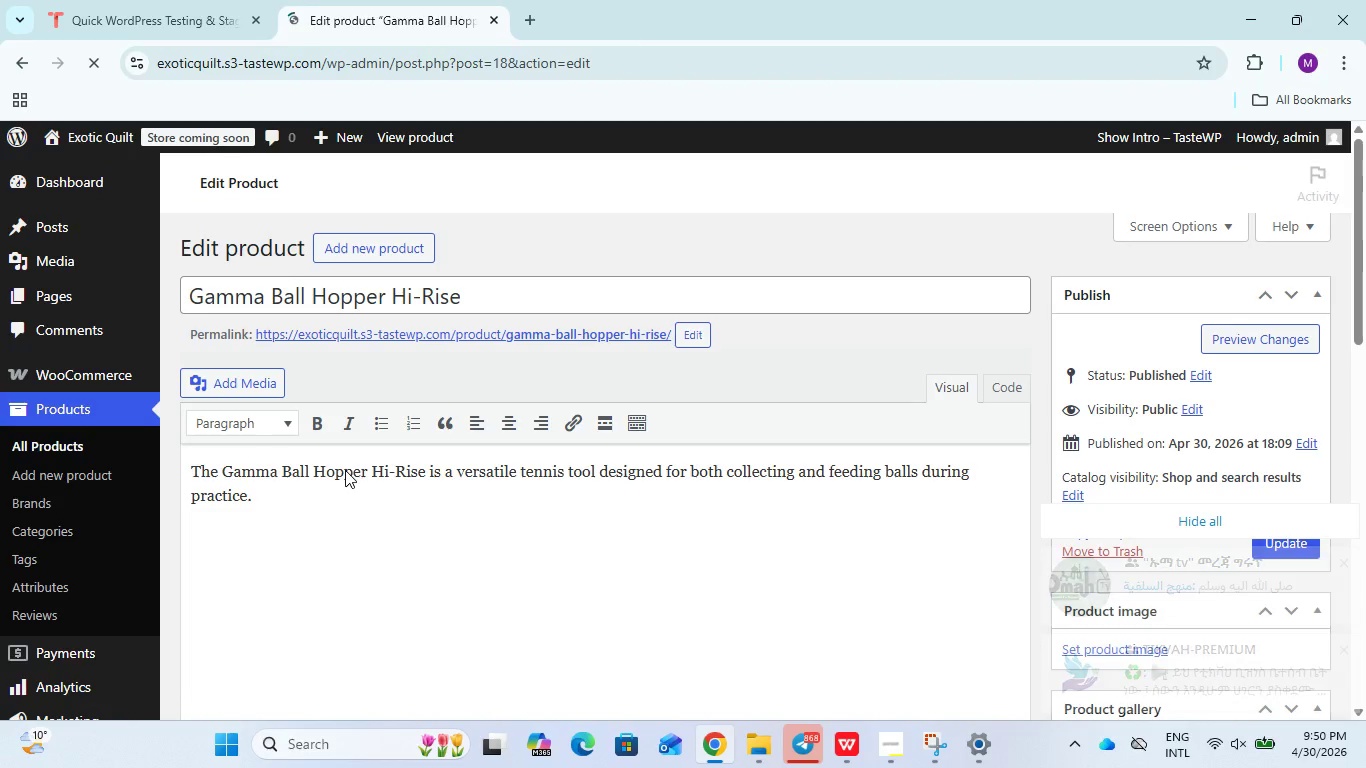 
scroll: coordinate [339, 465], scroll_direction: up, amount: 1.0
 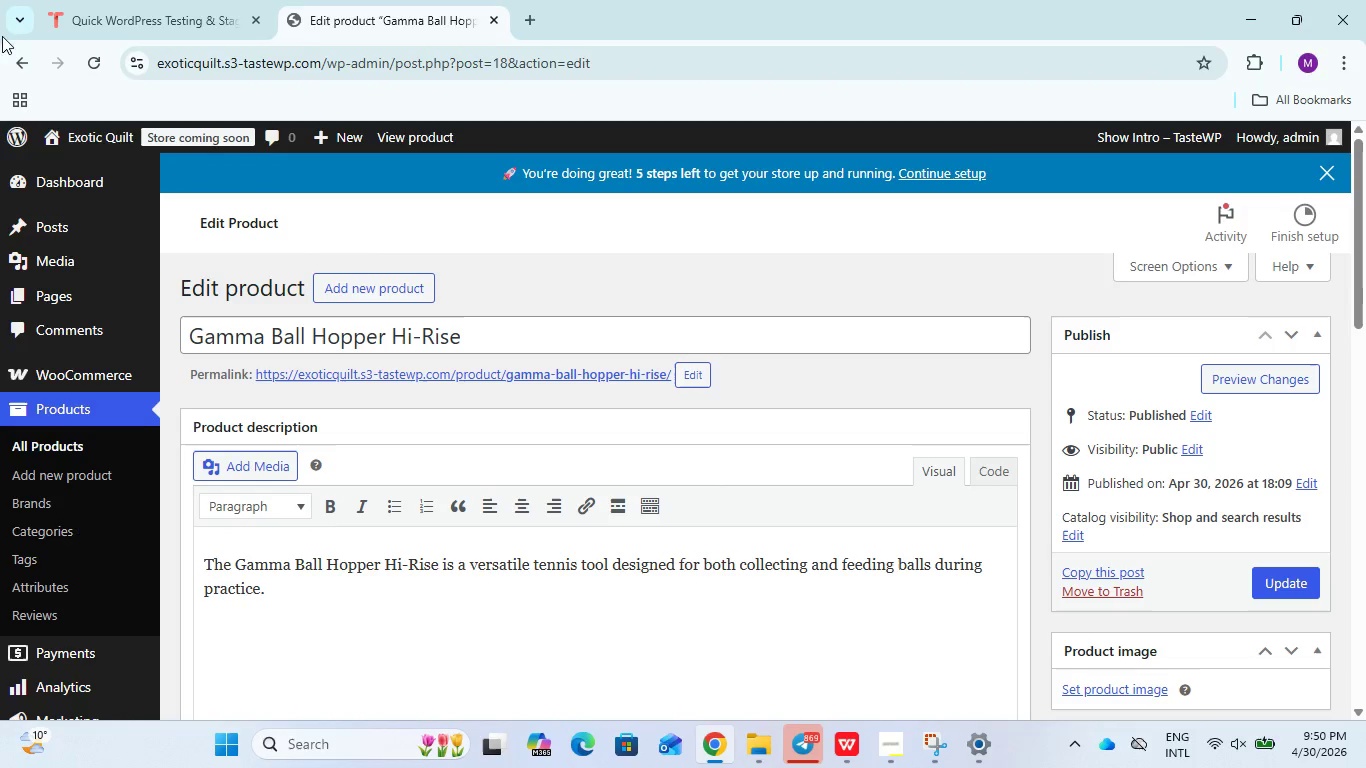 
left_click([17, 67])
 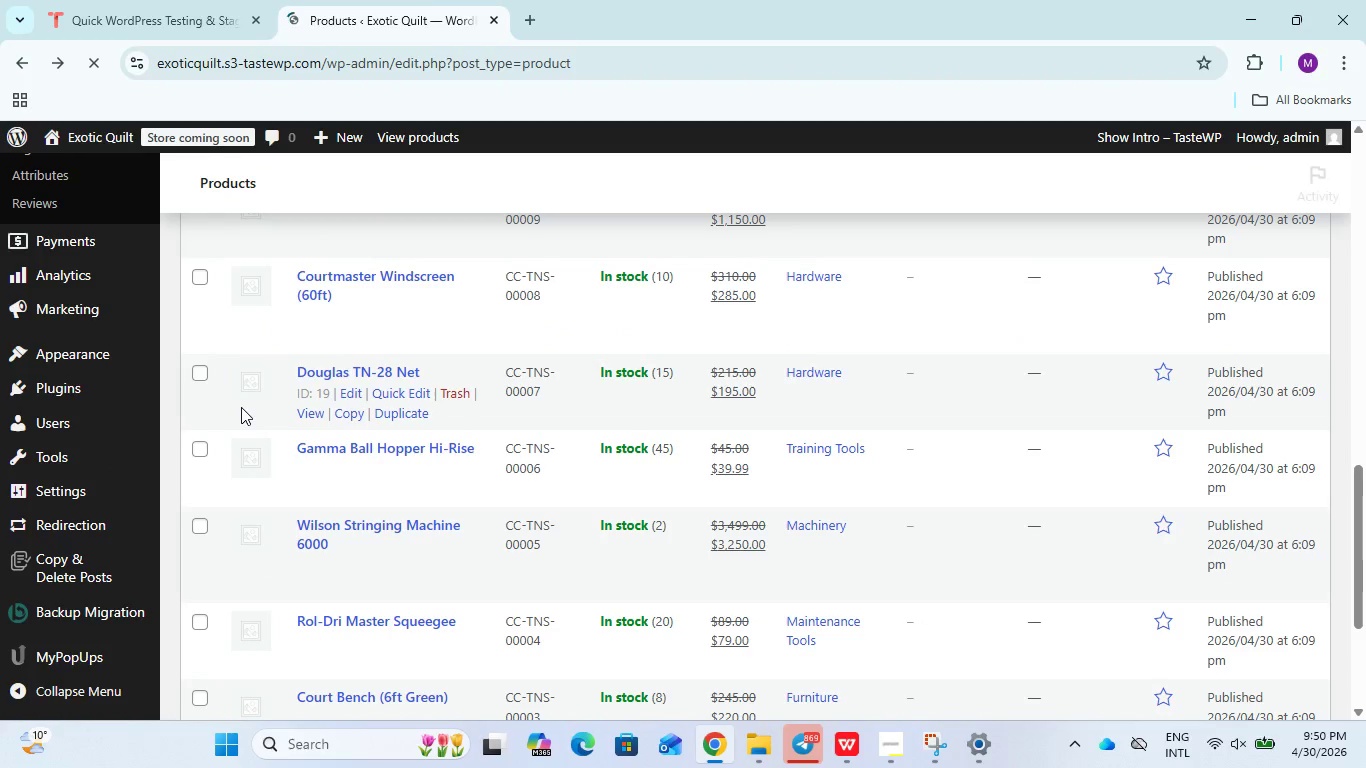 
scroll: coordinate [398, 481], scroll_direction: up, amount: 1.0
 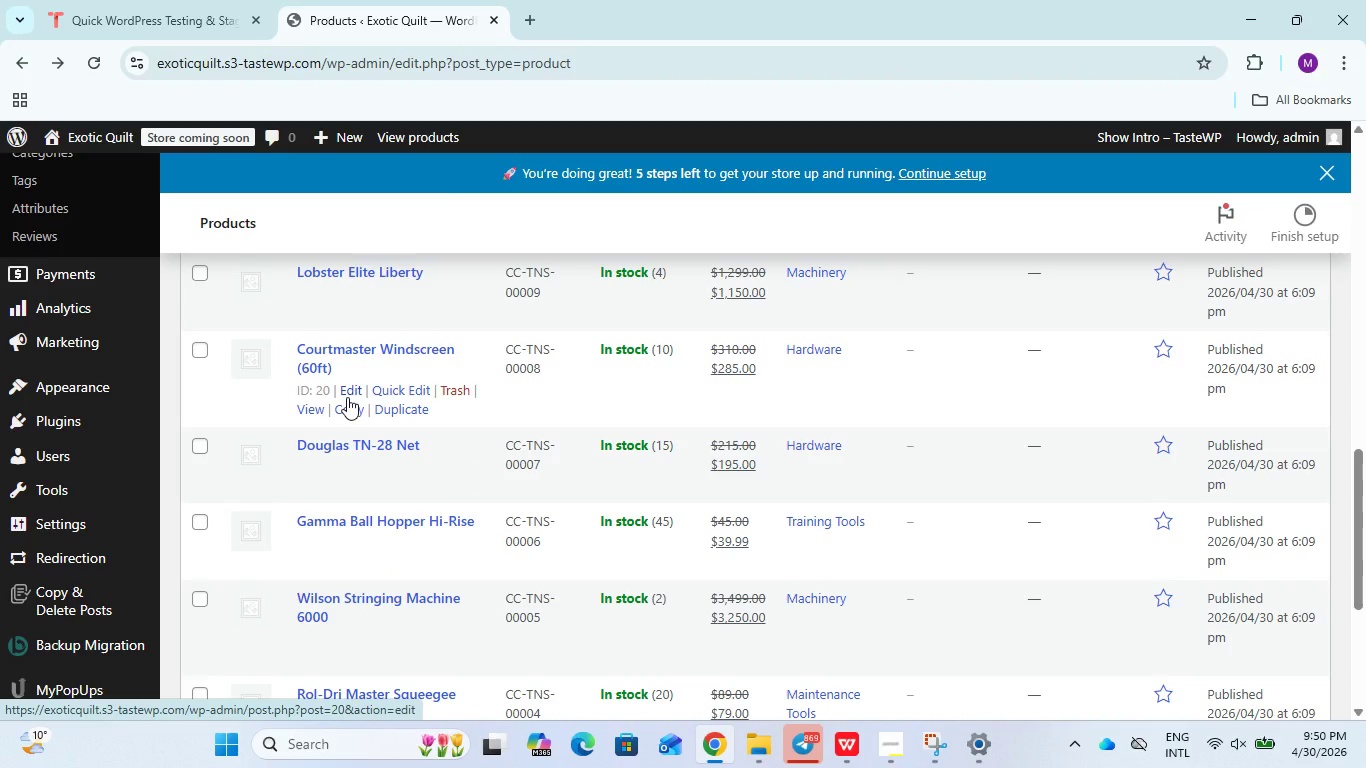 
left_click([347, 397])
 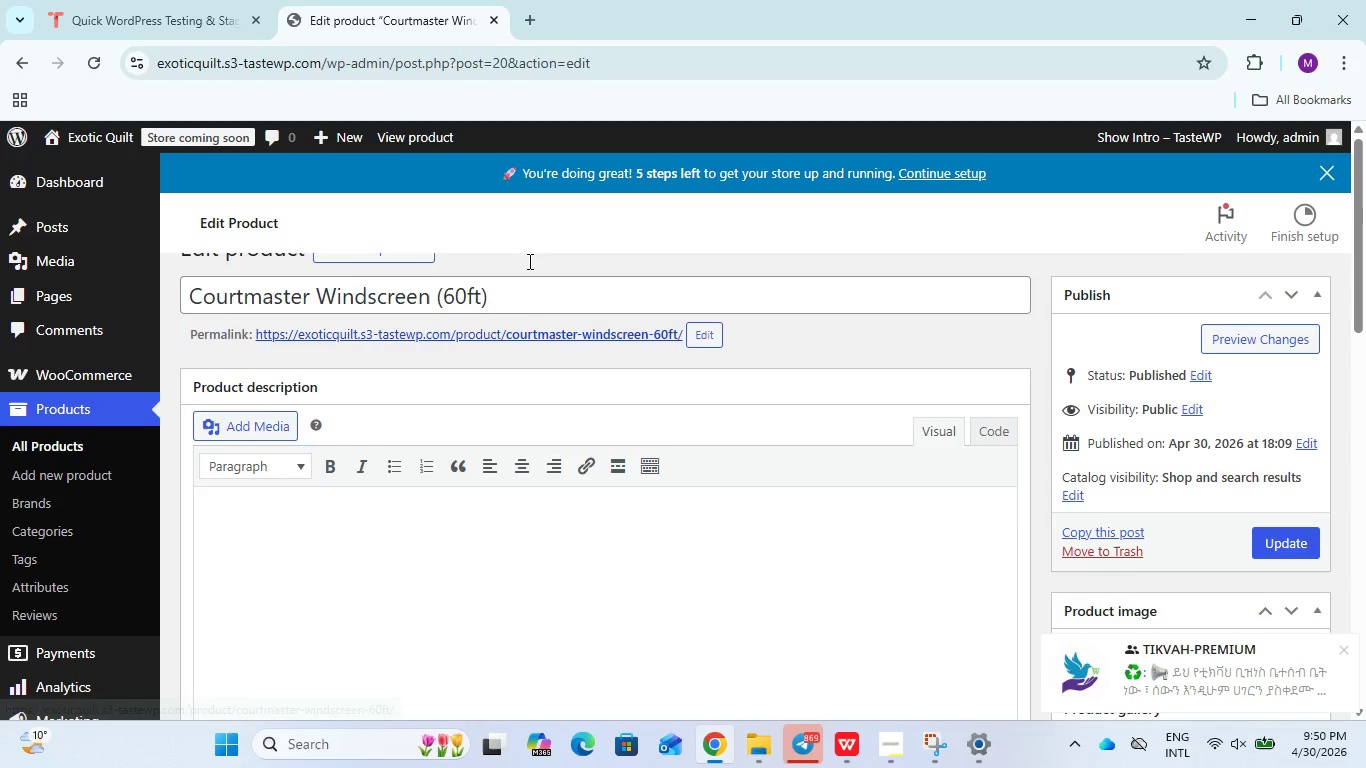 
wait(5.06)
 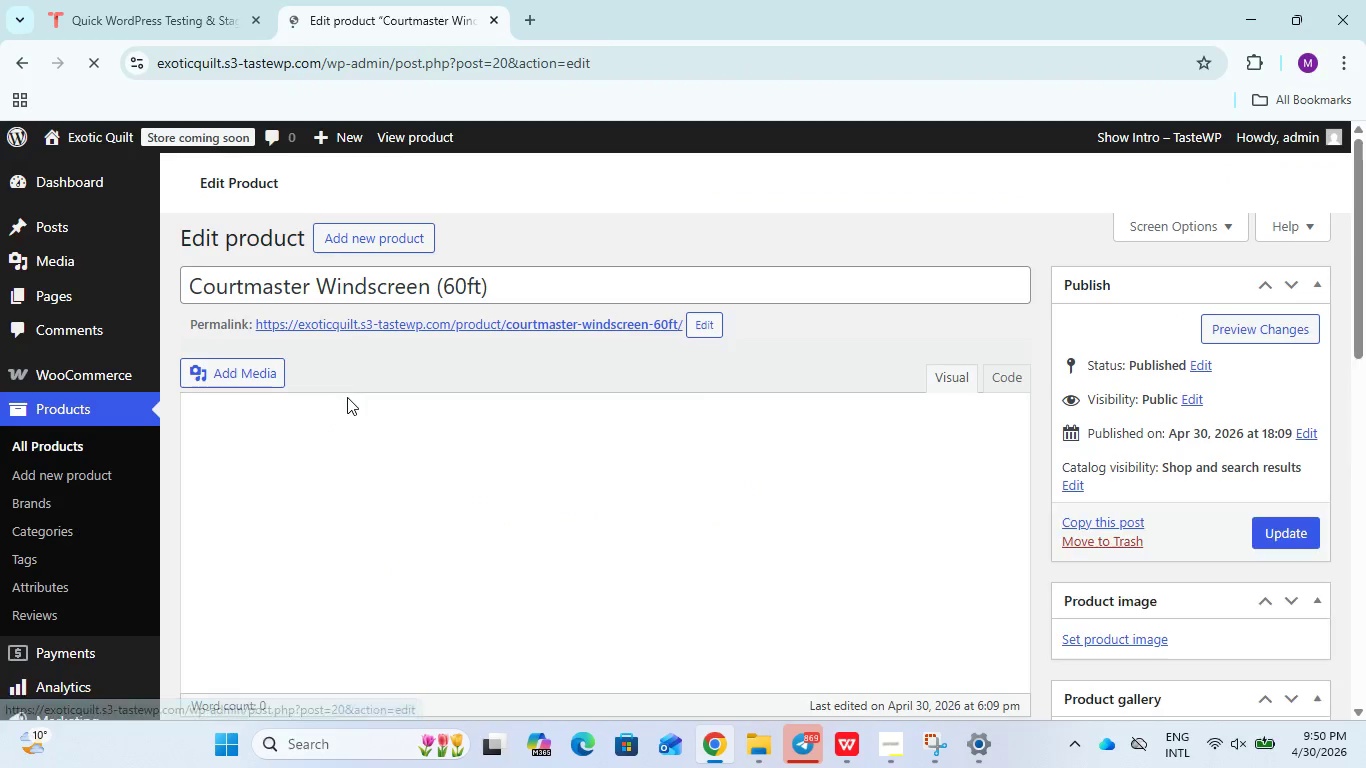 
left_click_drag(start_coordinate=[497, 330], to_coordinate=[186, 323])
 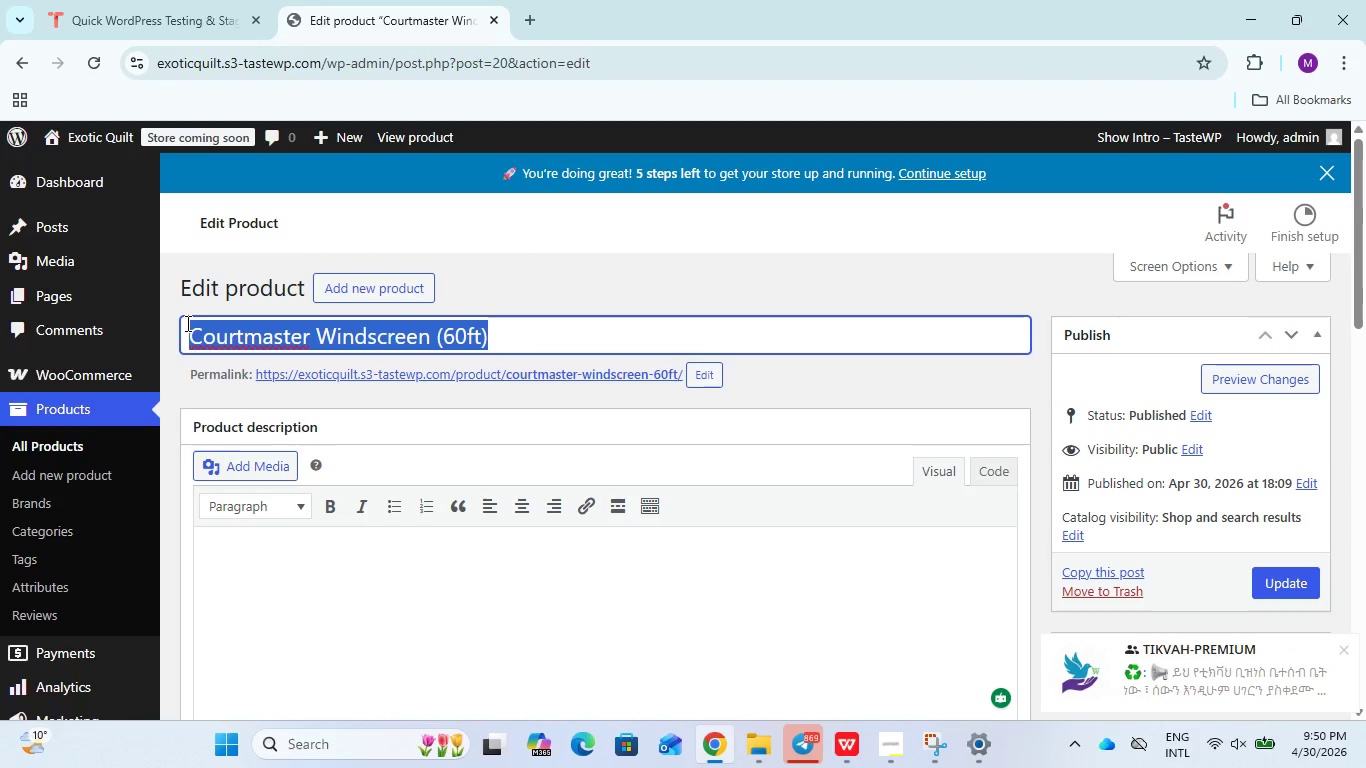 
key(Control+C)
 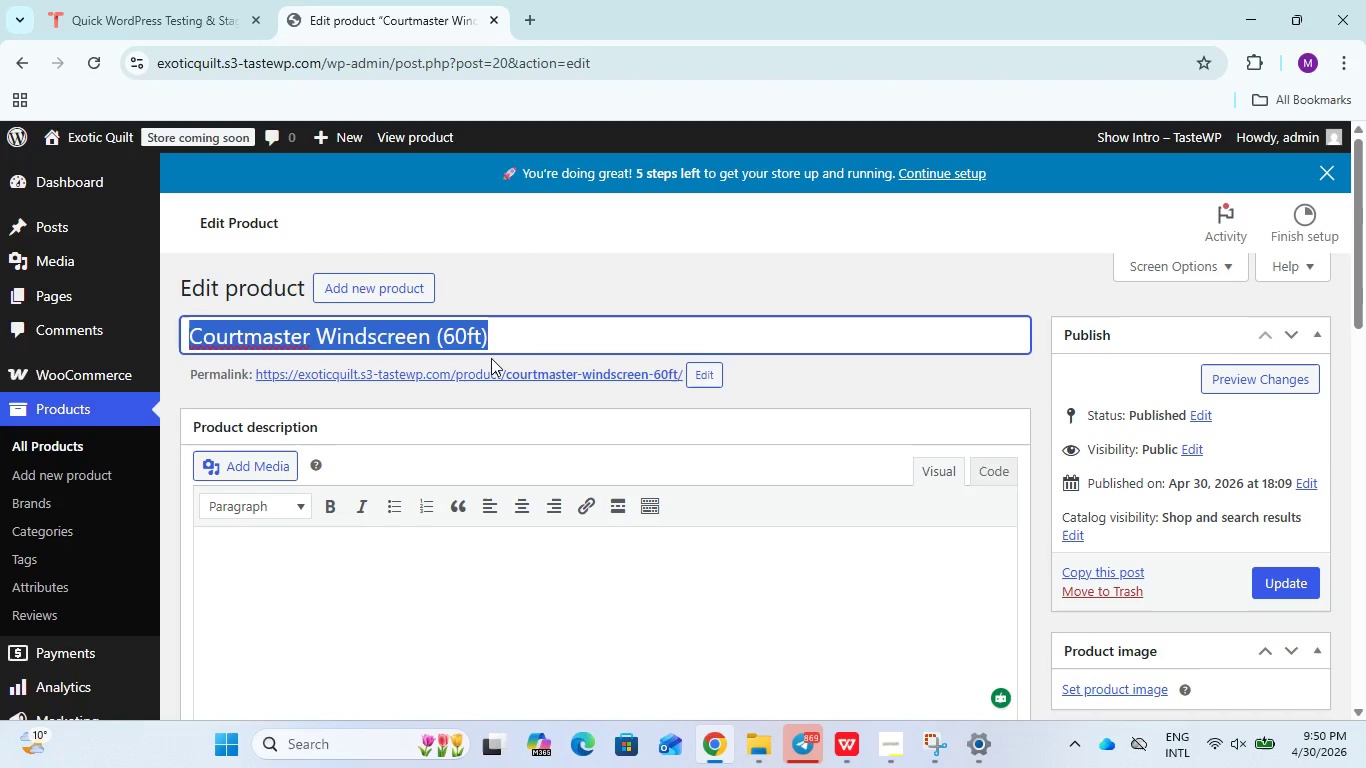 
left_click([508, 327])
 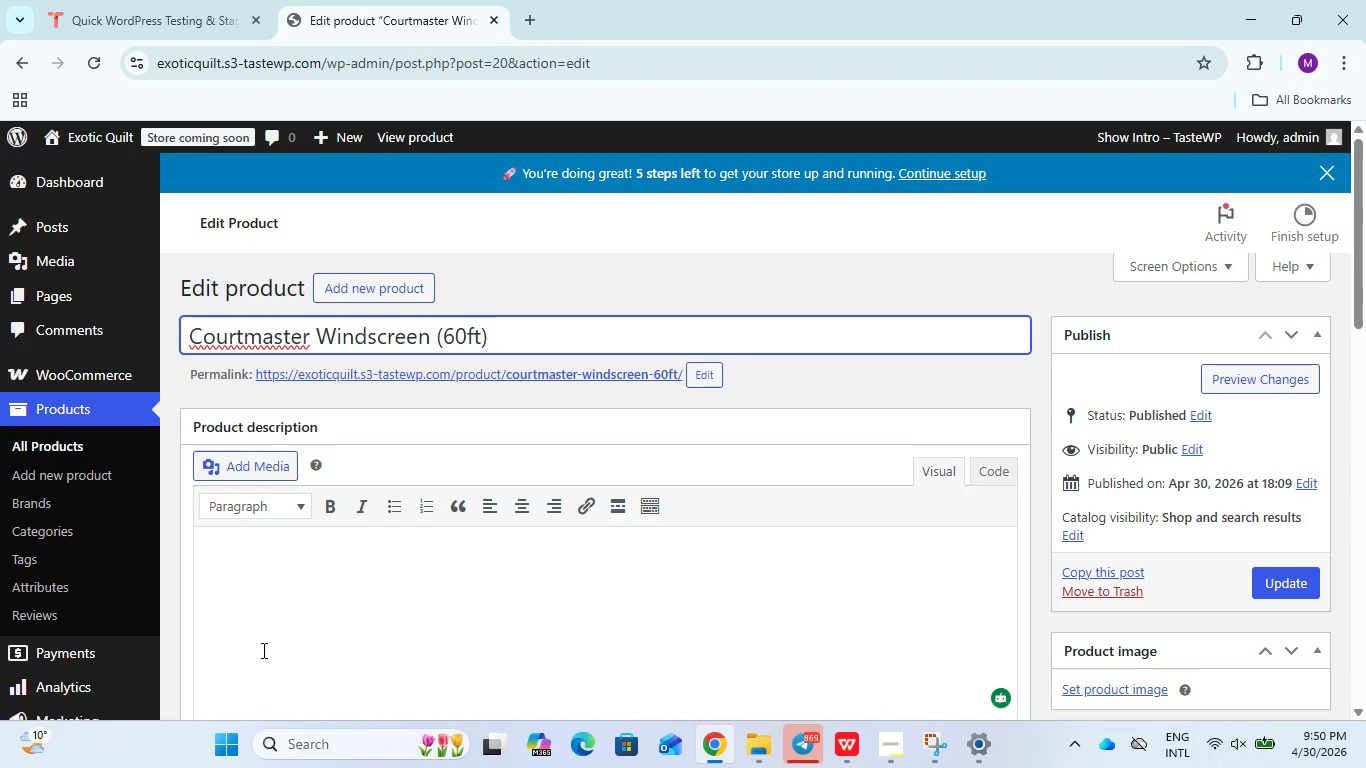 
left_click([260, 650])
 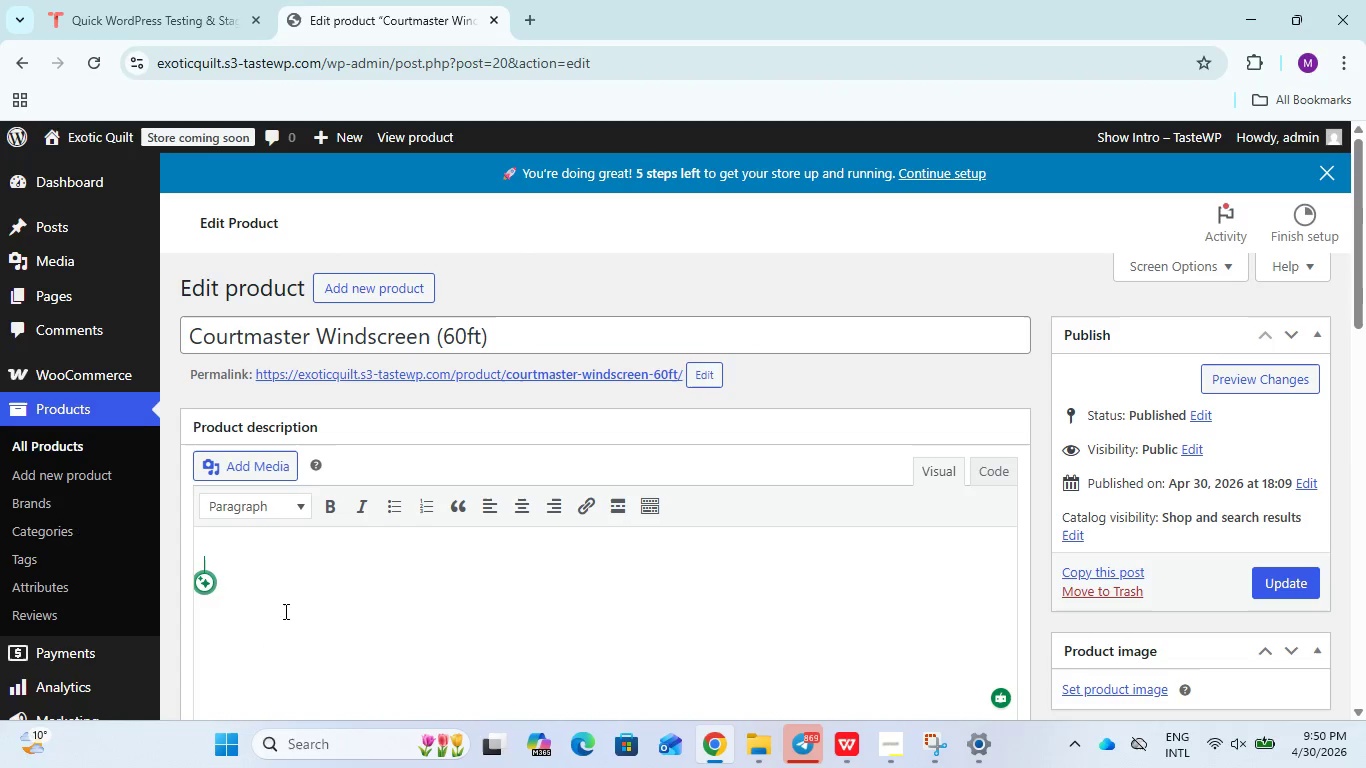 
key(Control+V)
 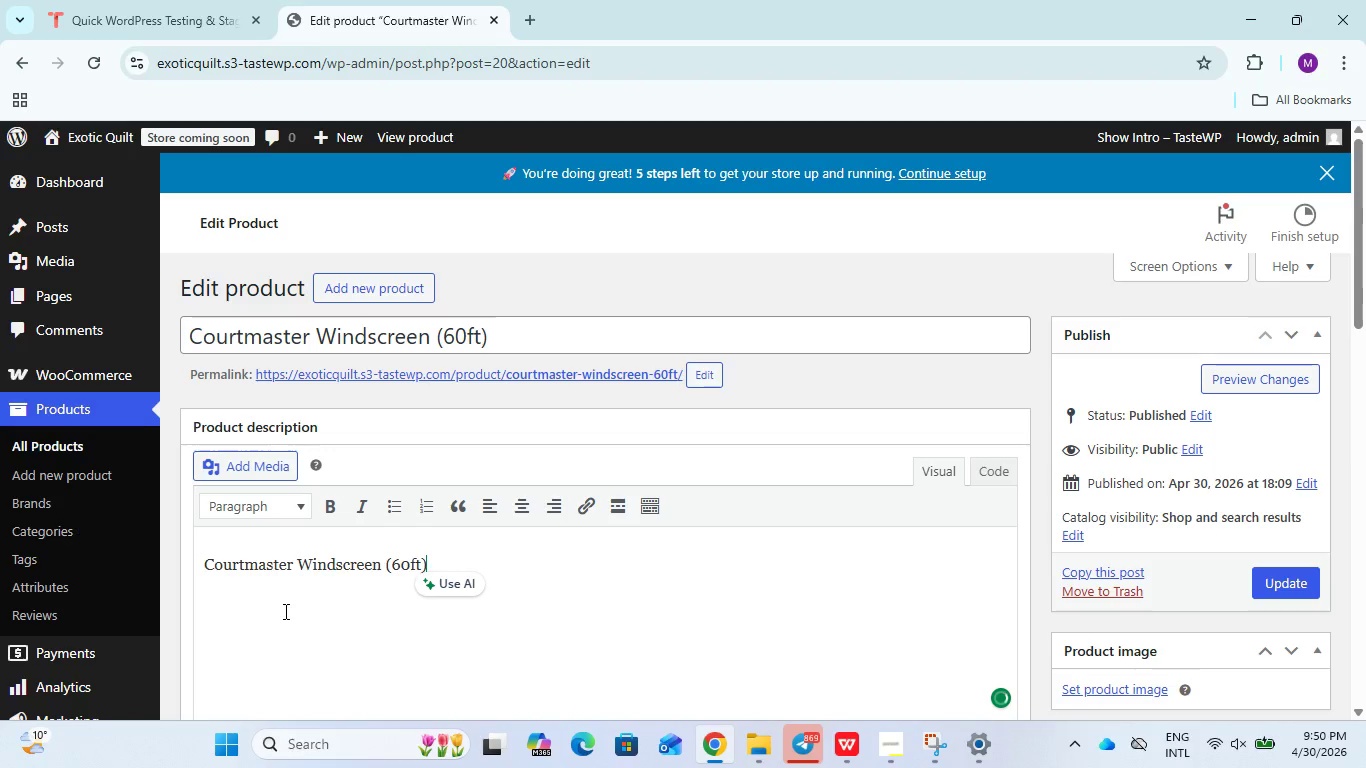 
type( is )
 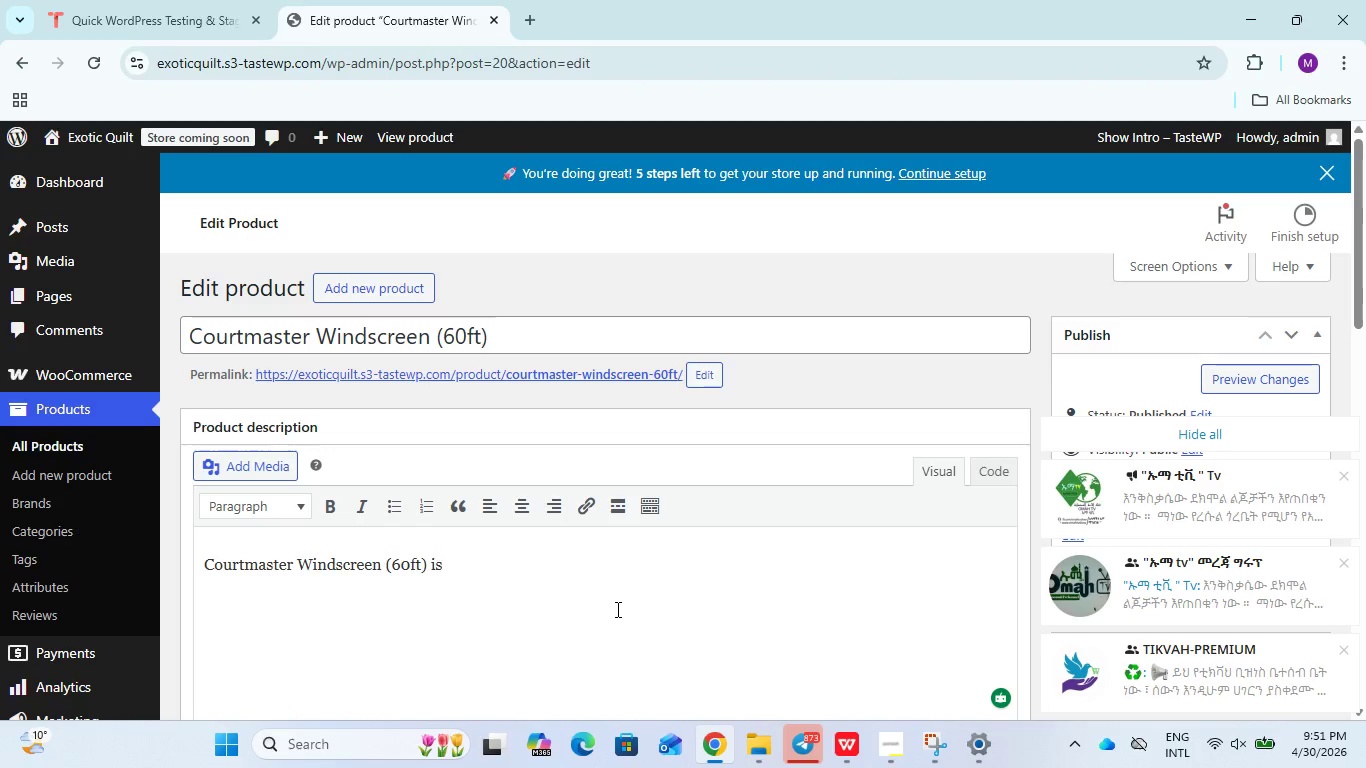 
wait(61.19)
 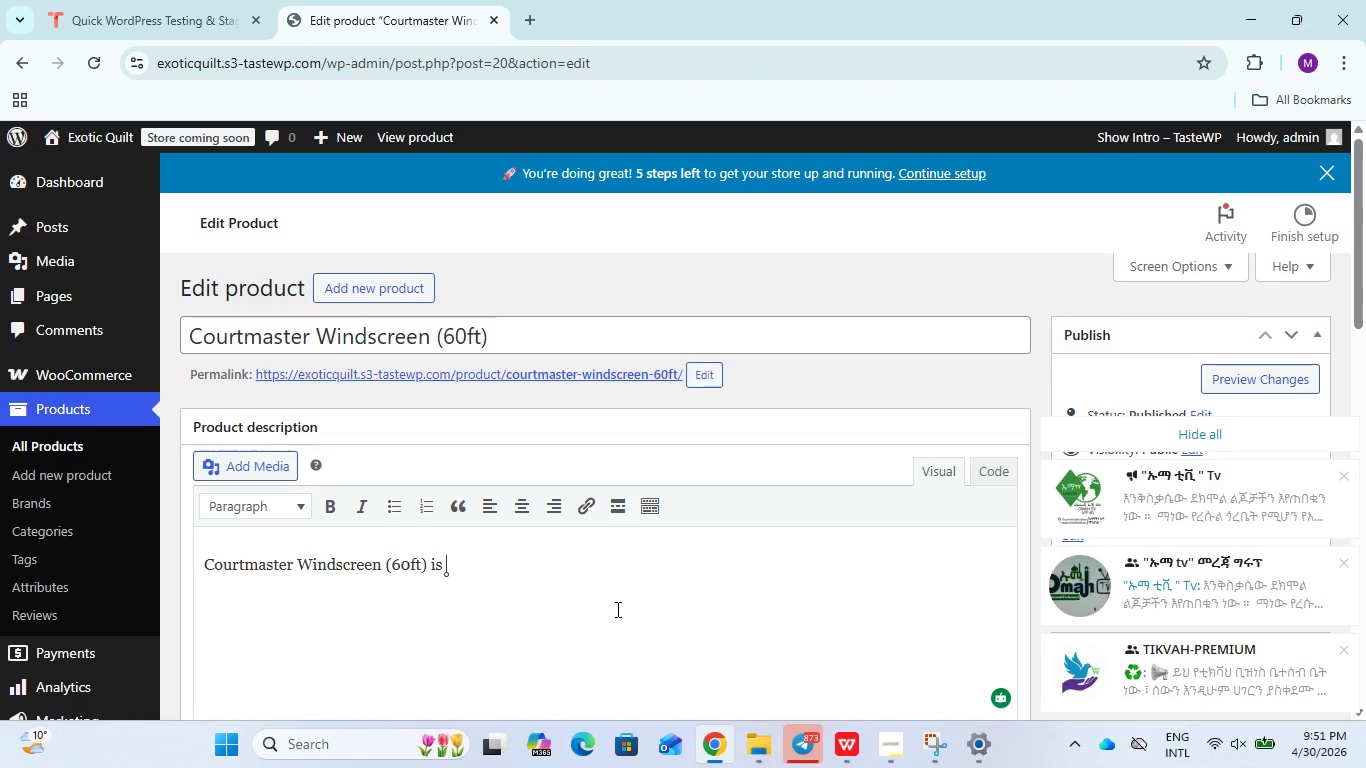 
type(A prof)
 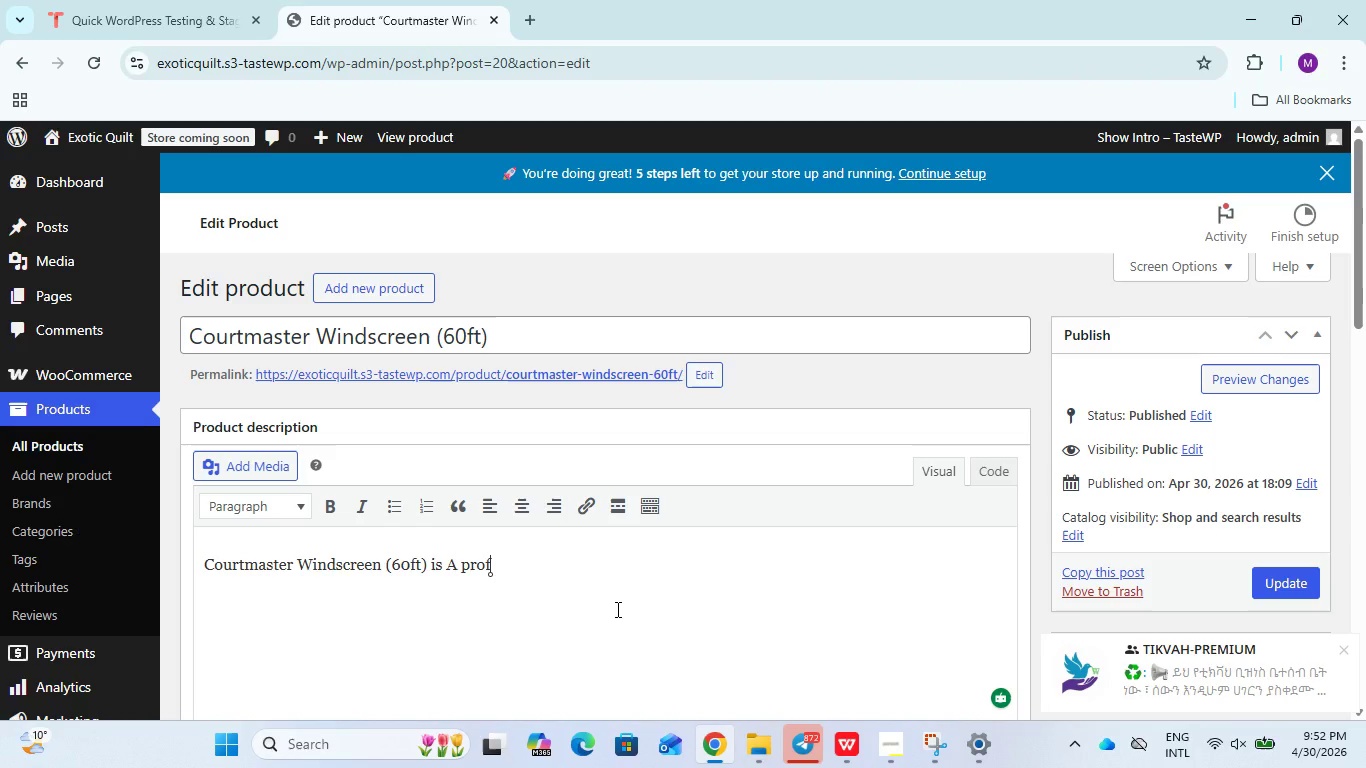 
wait(17.31)
 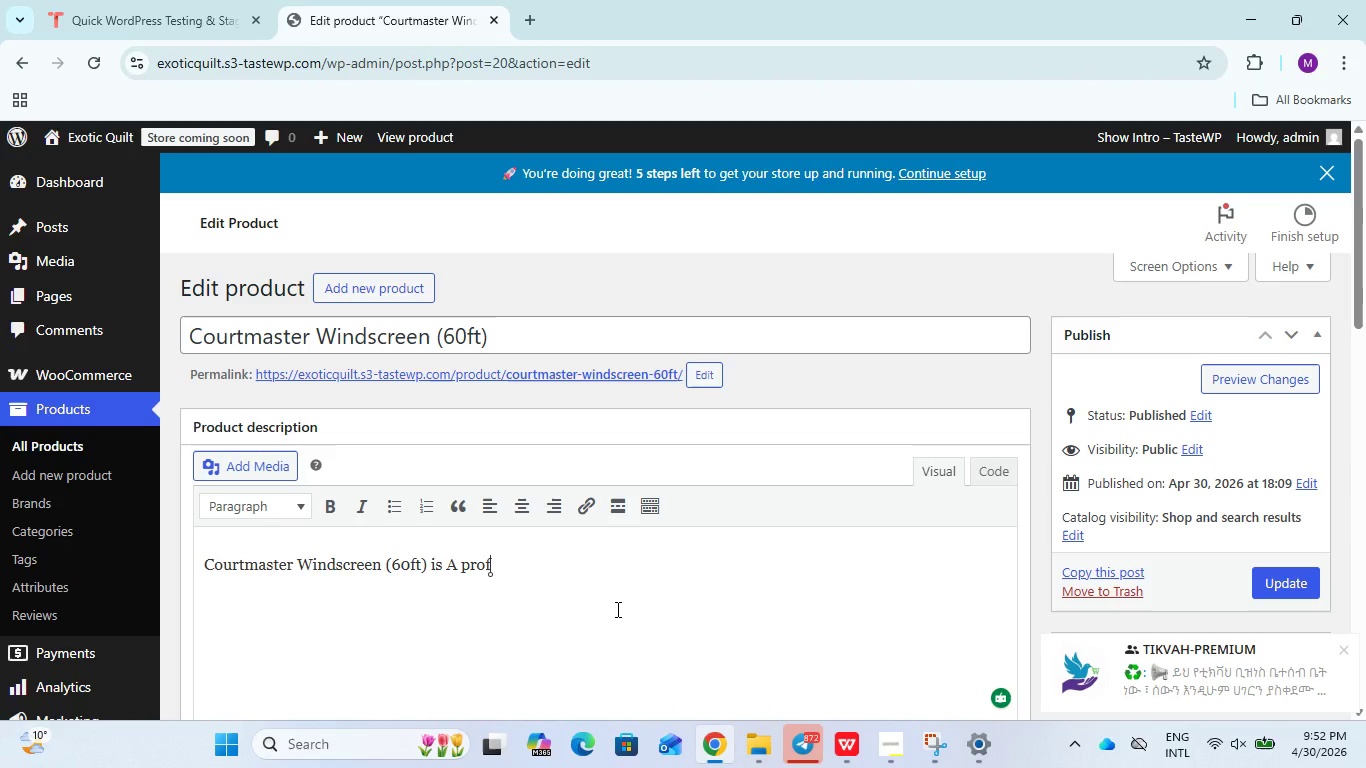 
type(essional-grade wi)
 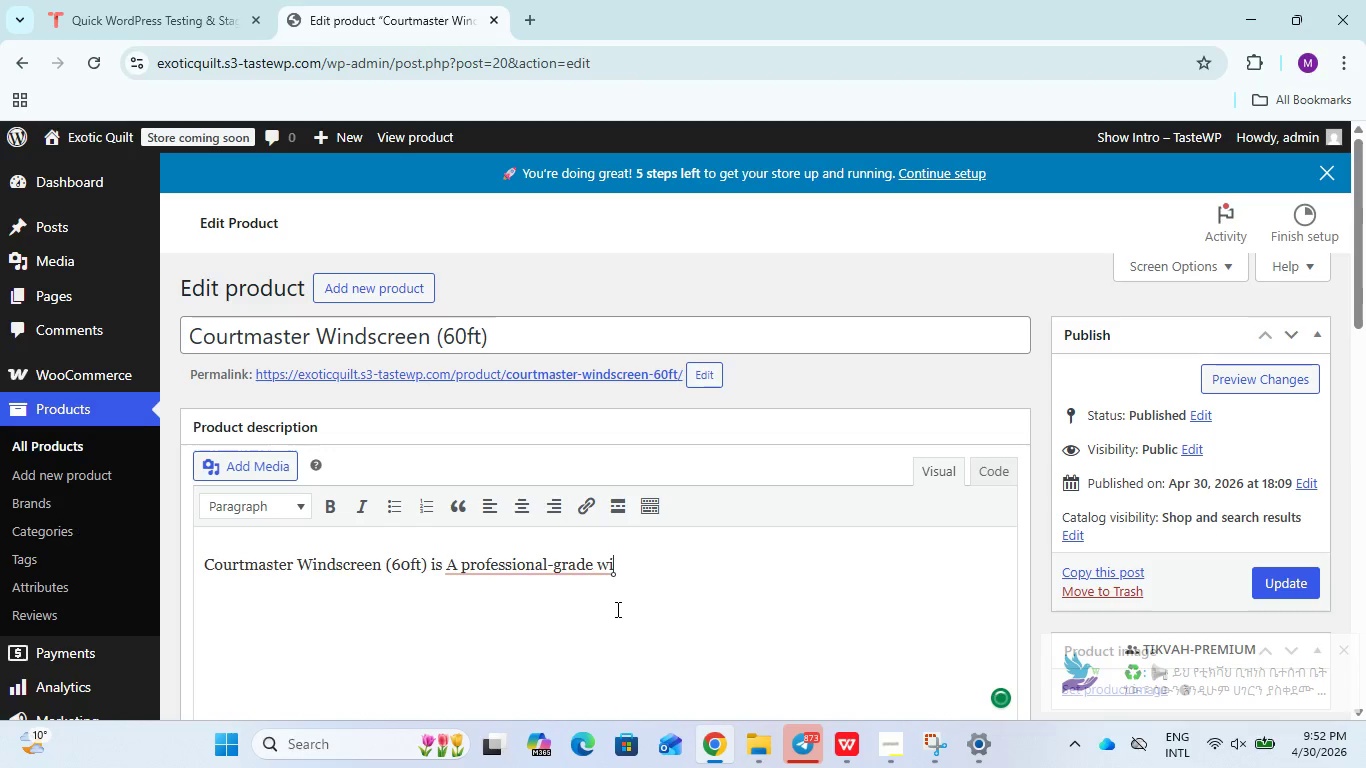 
type(ndscreen designed )
 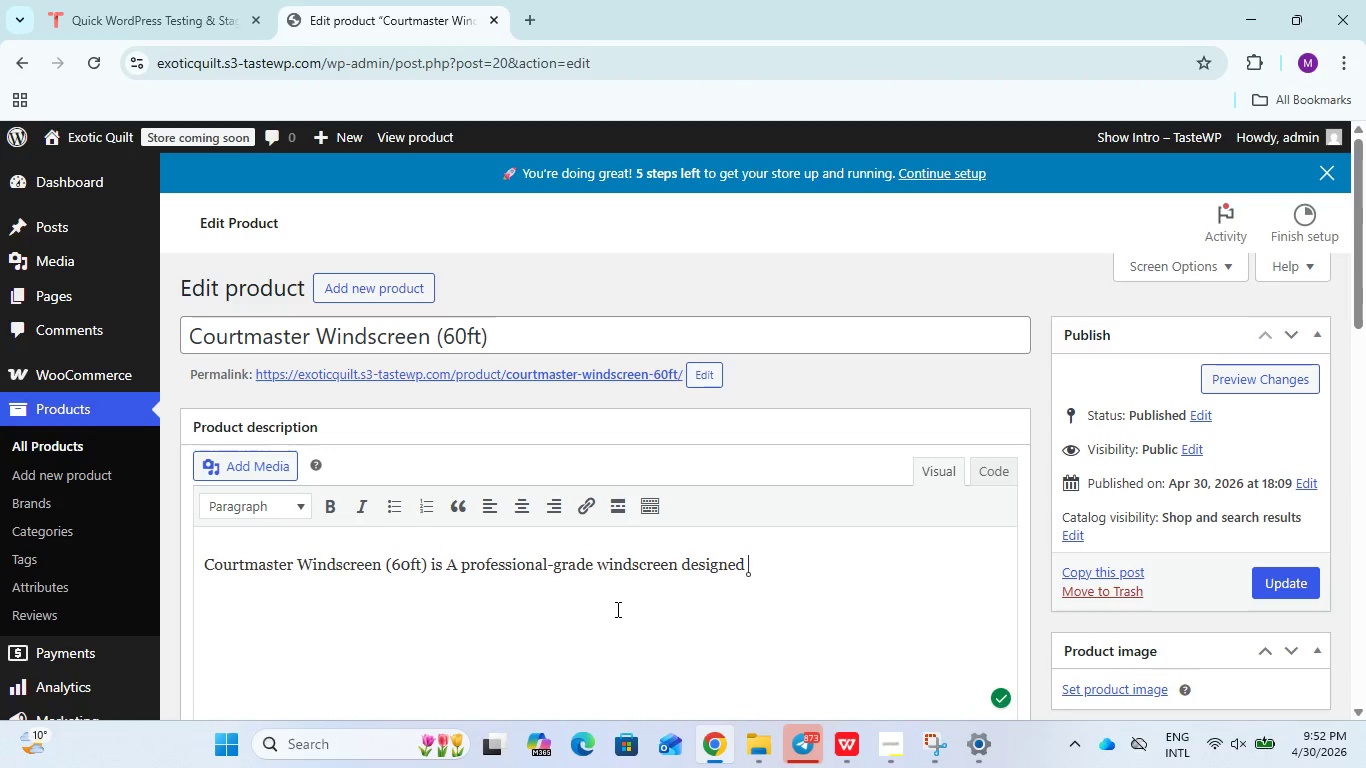 
type(to block wind and provide a solid background )
 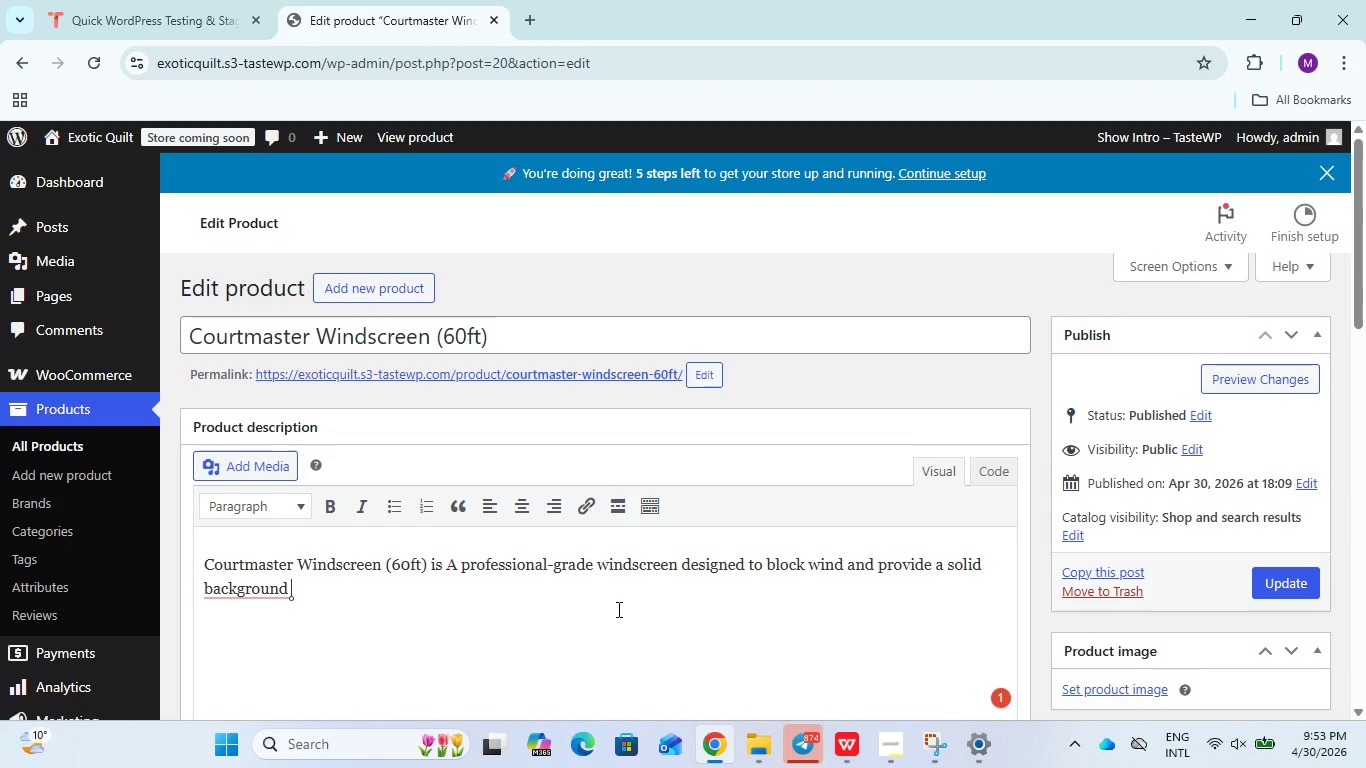 
wait(5.94)
 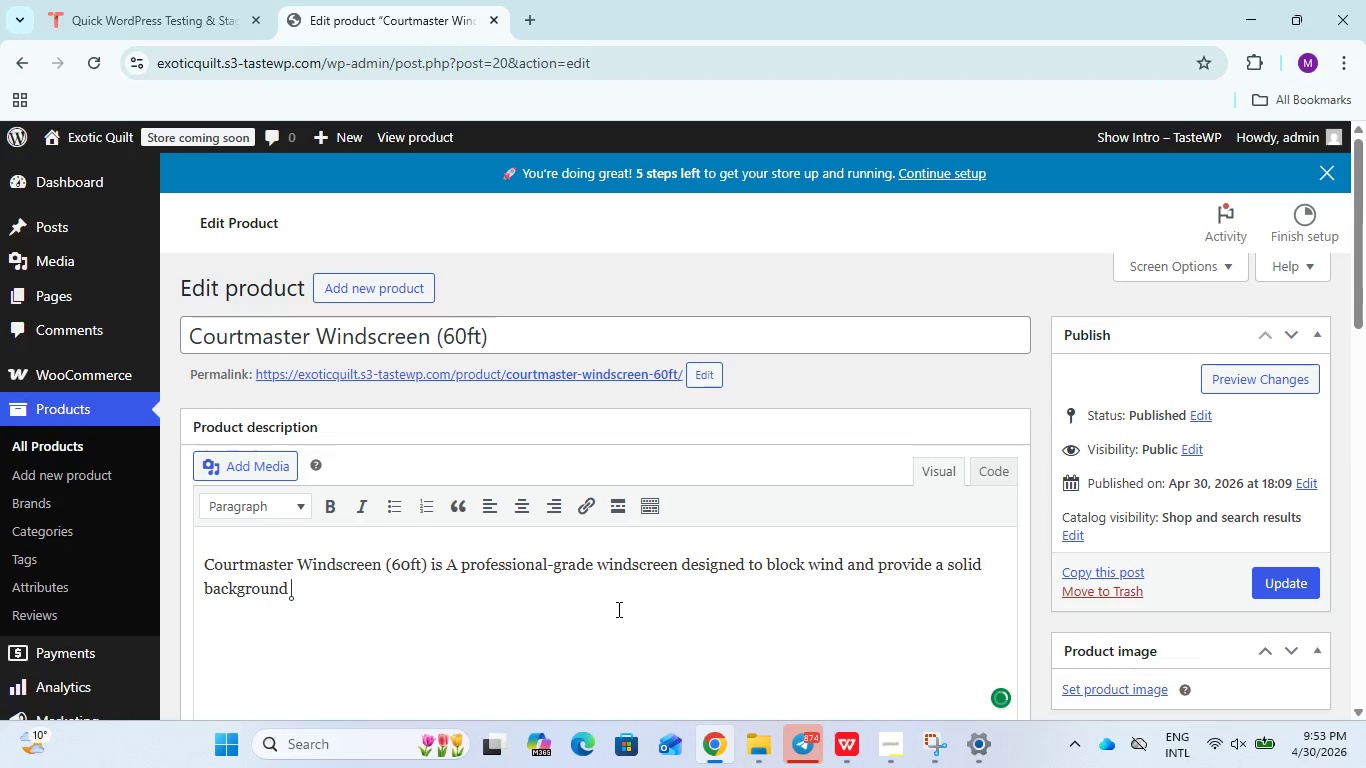 
type(for better)
 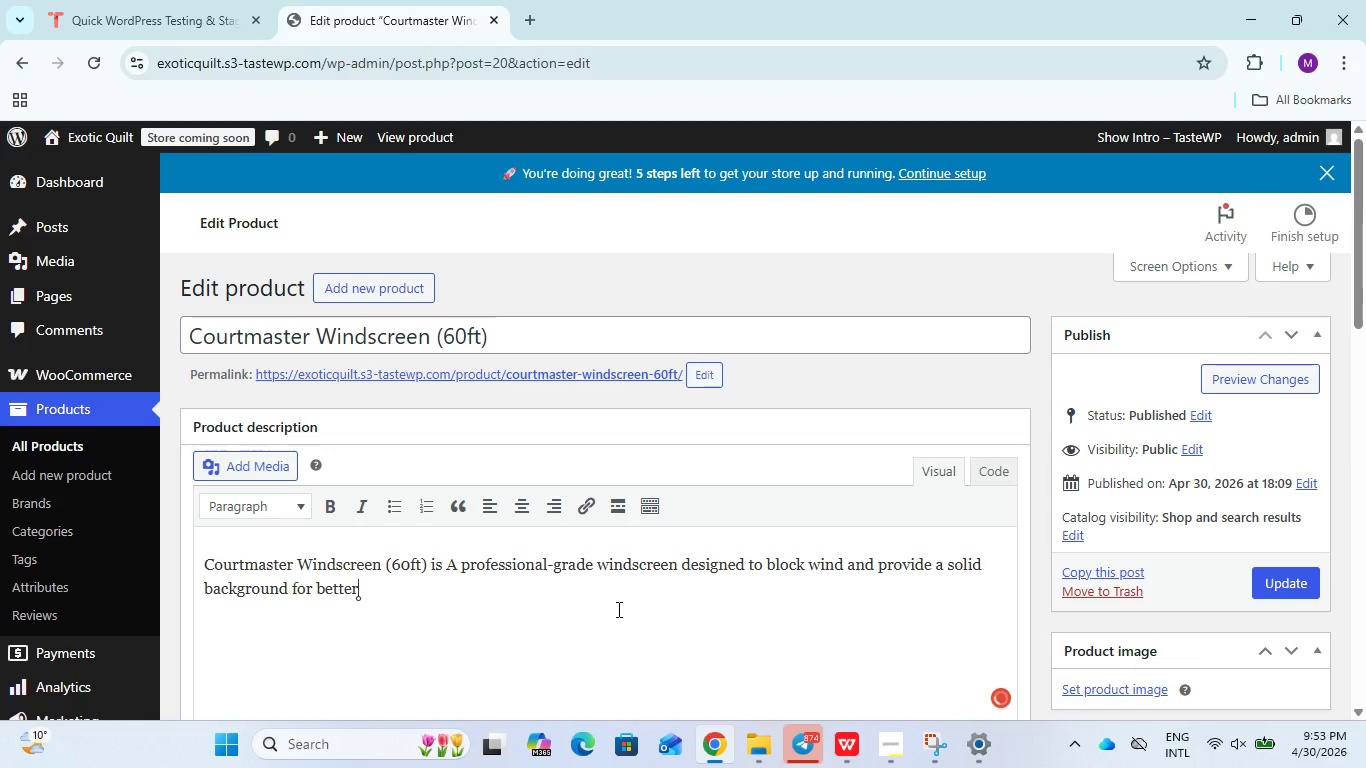 
type( ball visibilitie)
key(Backspace)
key(Backspace)
type(y.)
 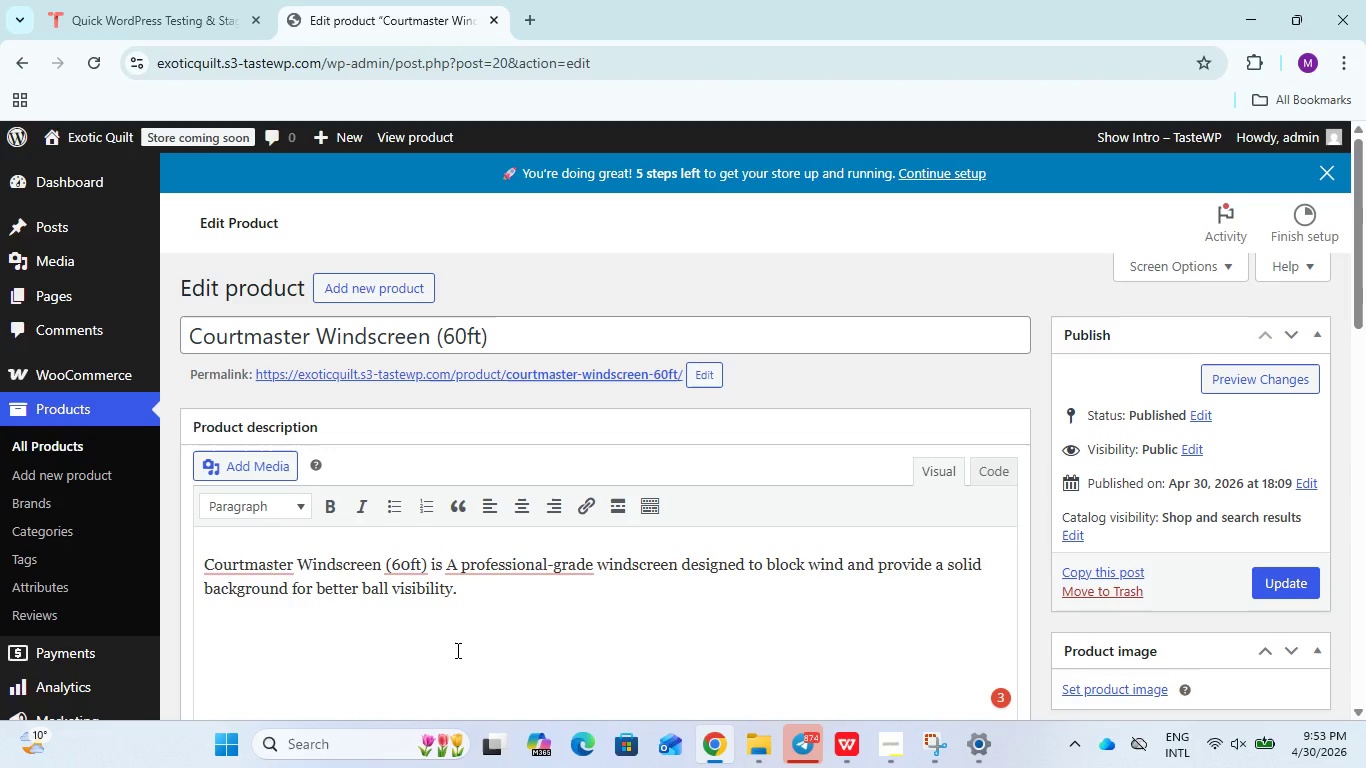 
wait(15.64)
 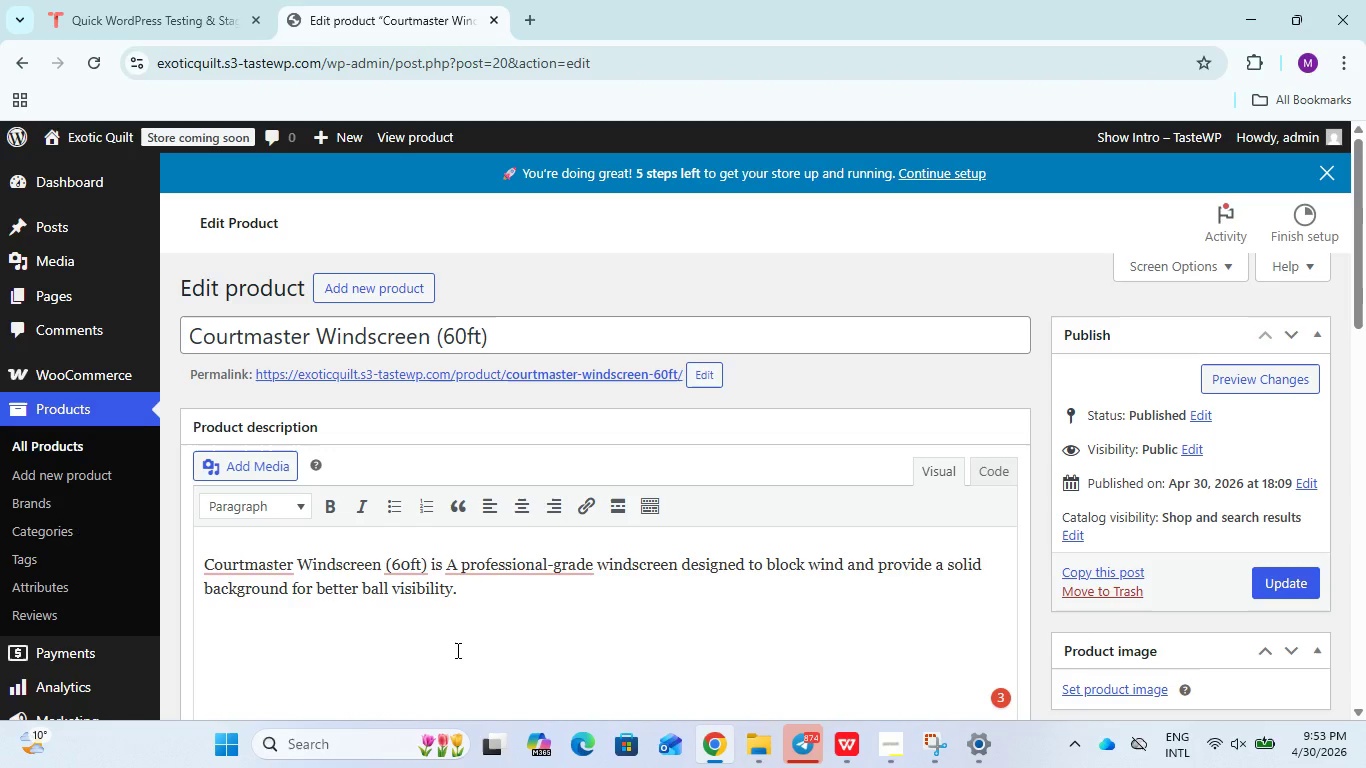 
left_click([545, 429])
 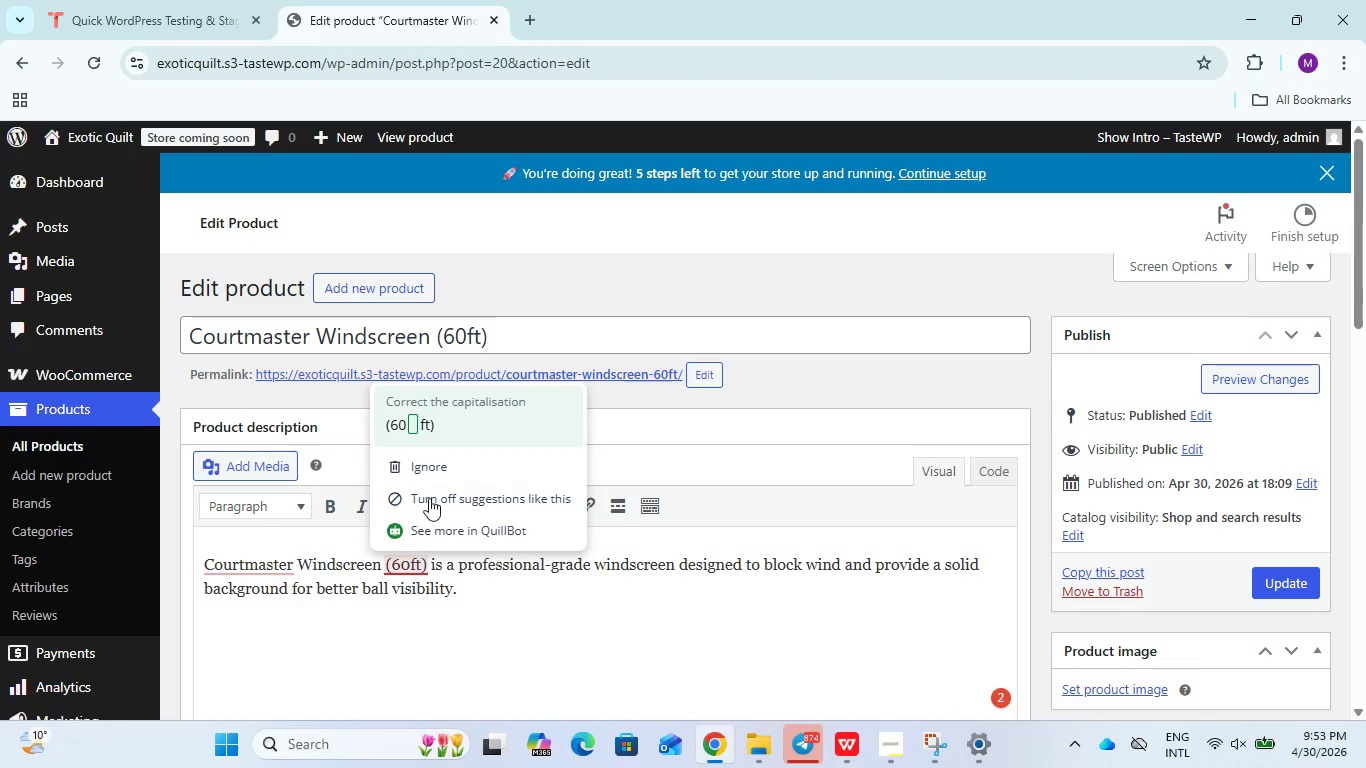 
left_click([423, 418])
 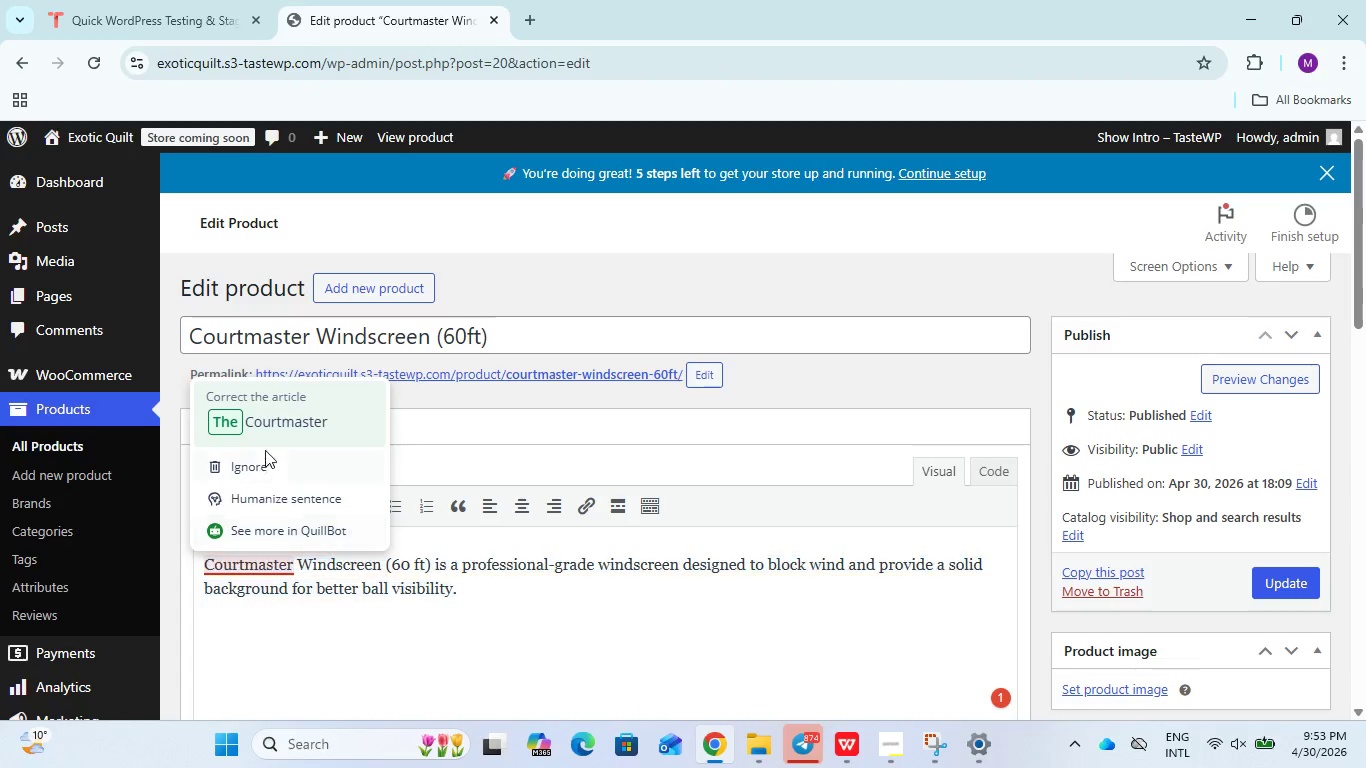 
left_click([264, 432])
 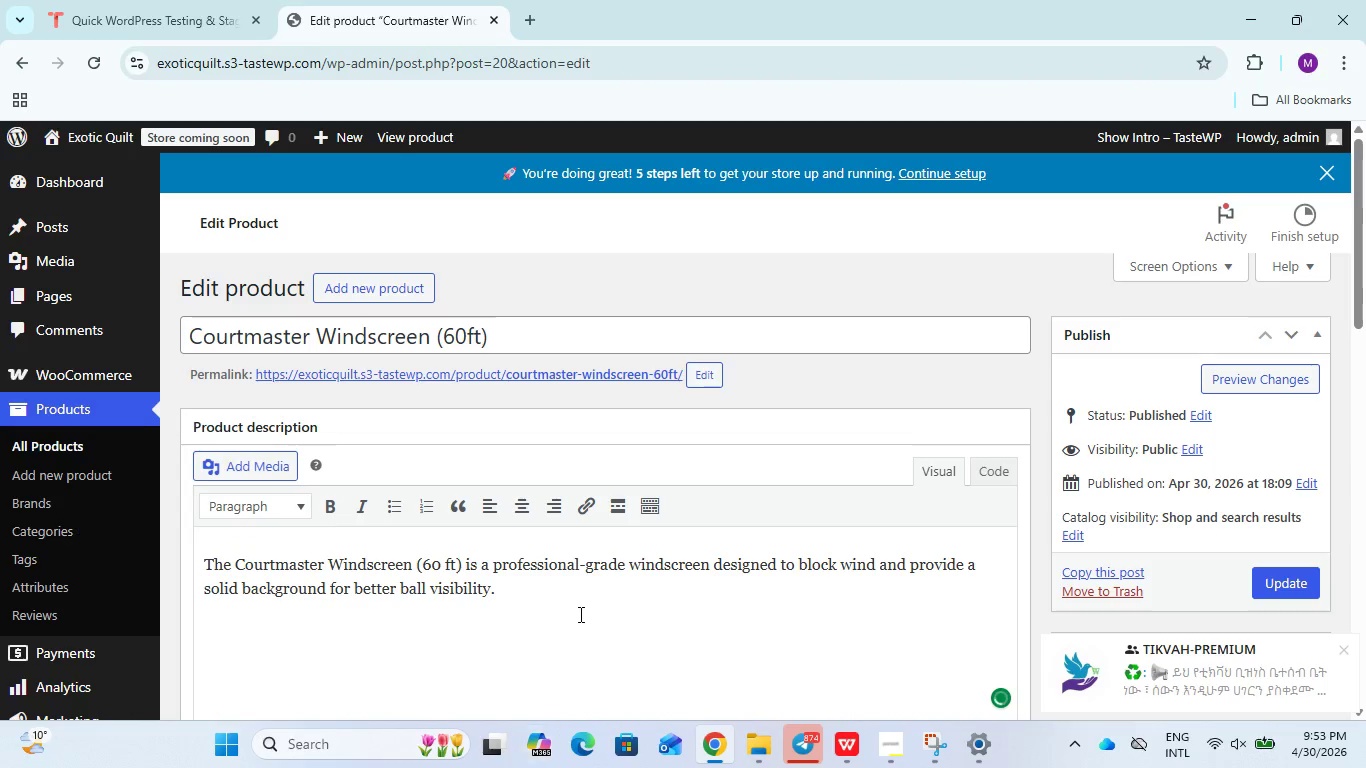 
left_click([500, 612])
 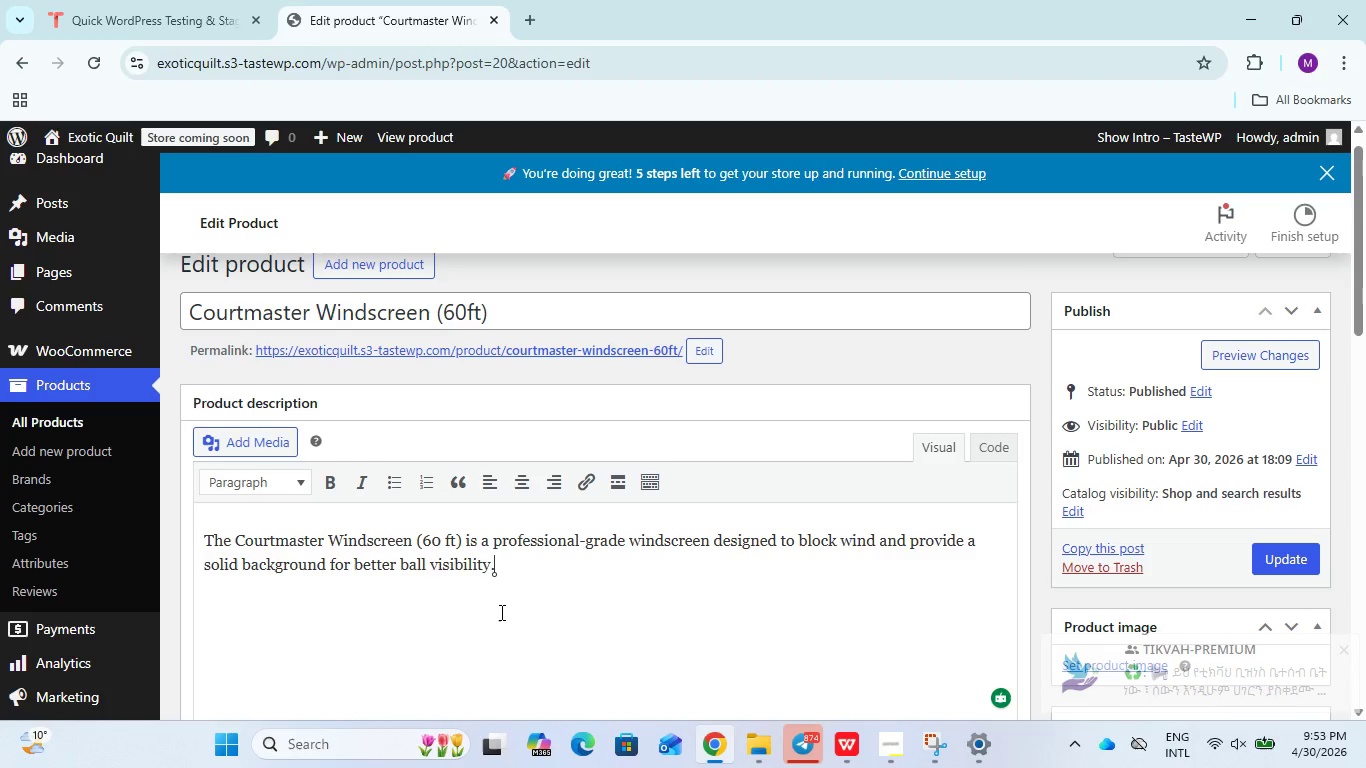 
wait(11.0)
 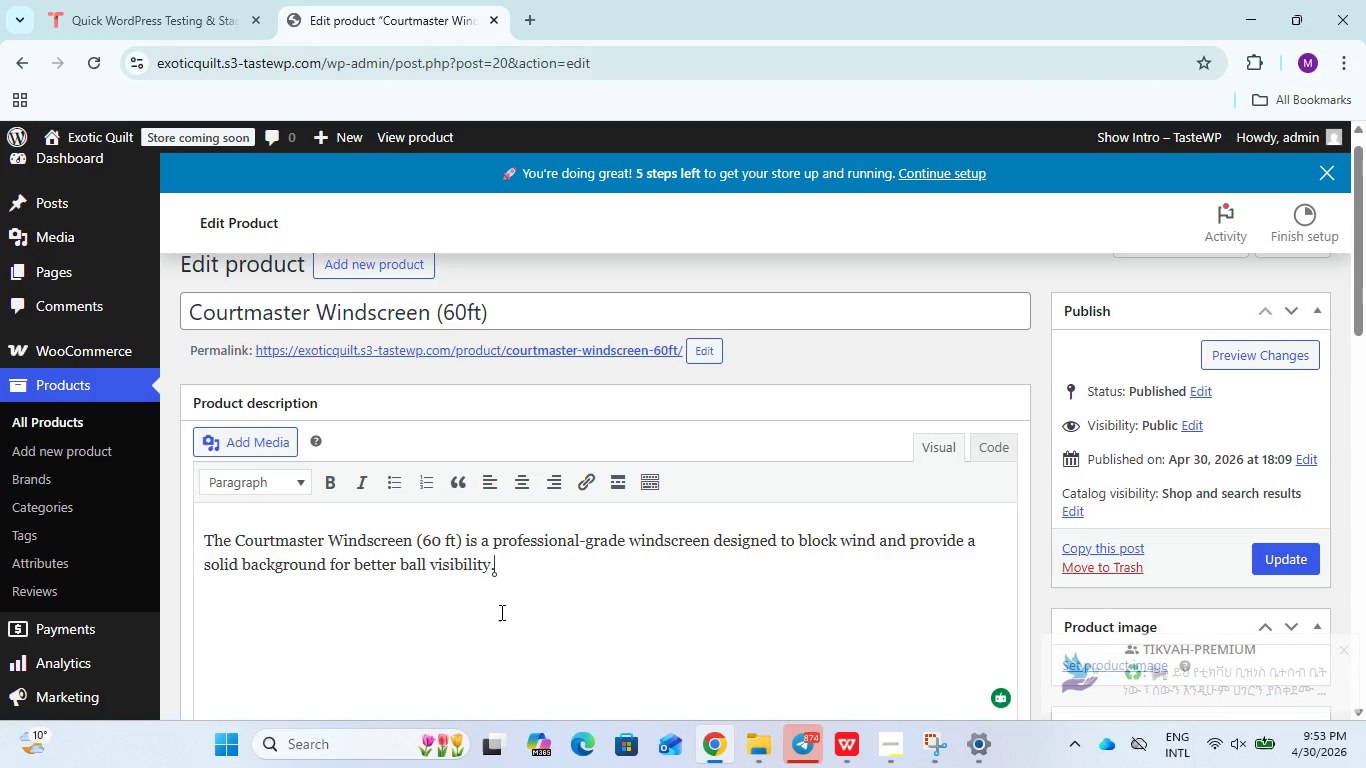 
left_click([324, 517])
 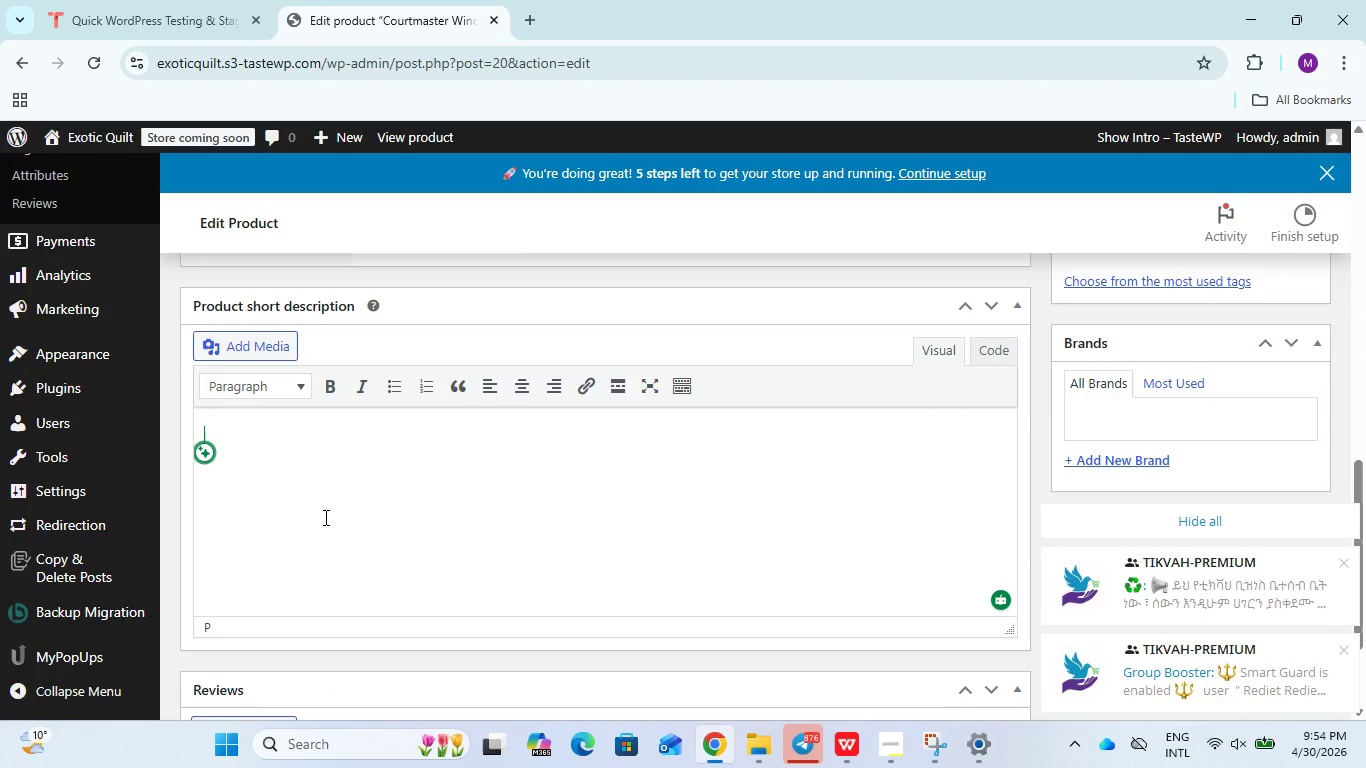 
type(100%)
 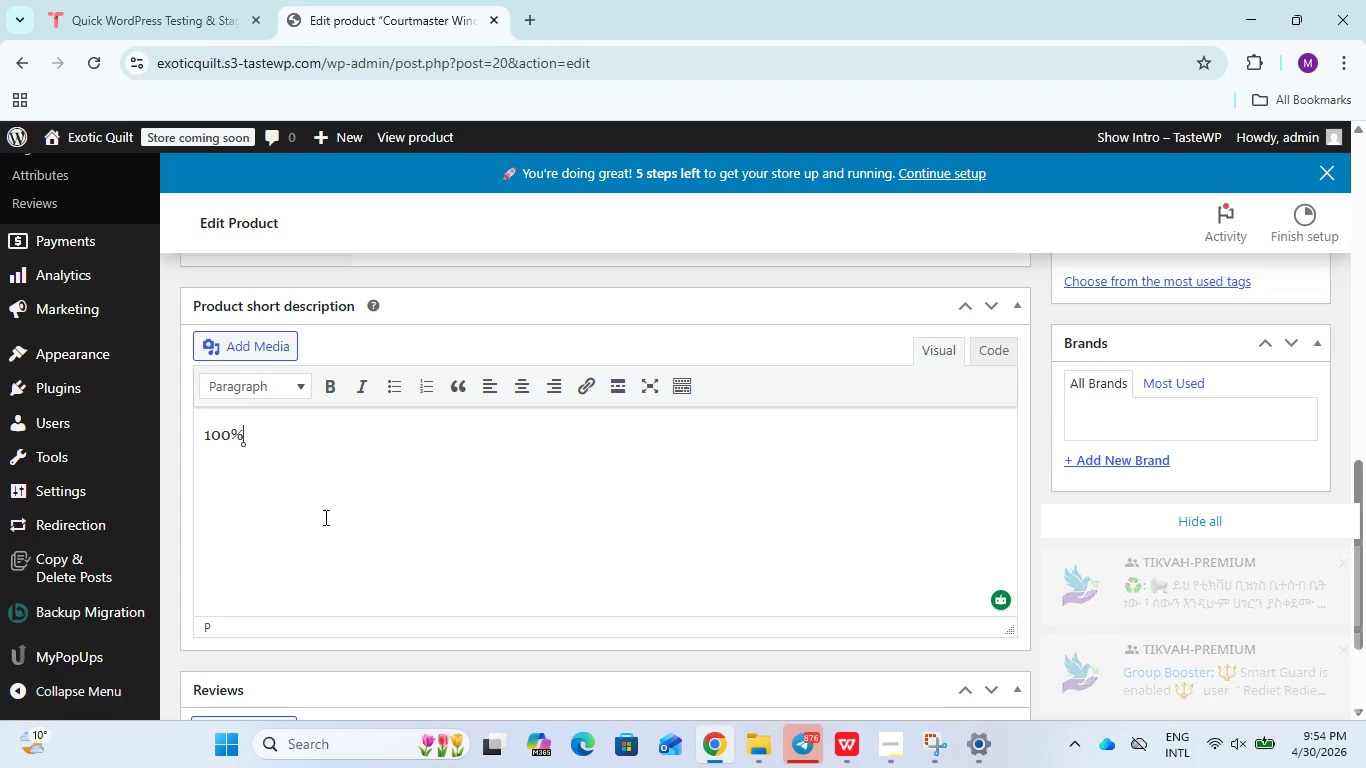 
type( heavy )
 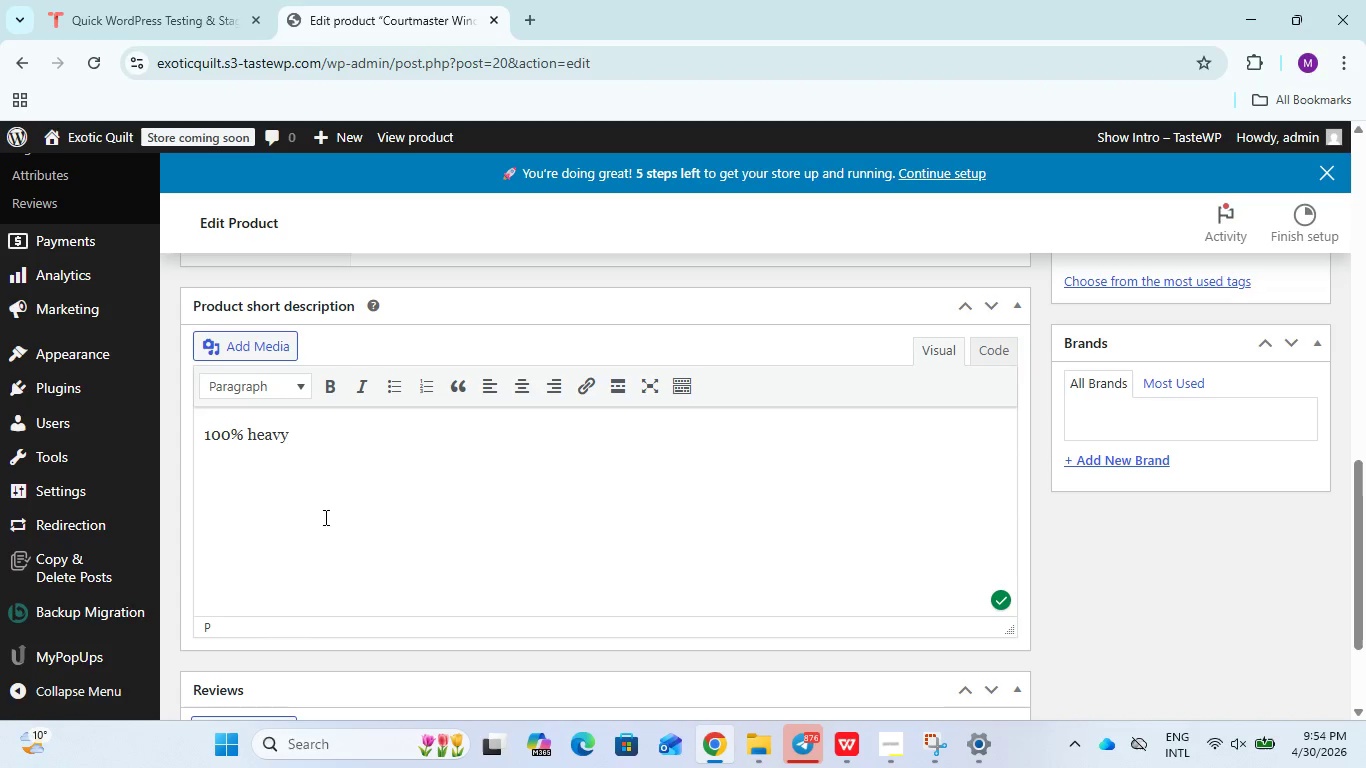 
key(Backspace)
type(-di)
key(Backspace)
type(uty poly)
 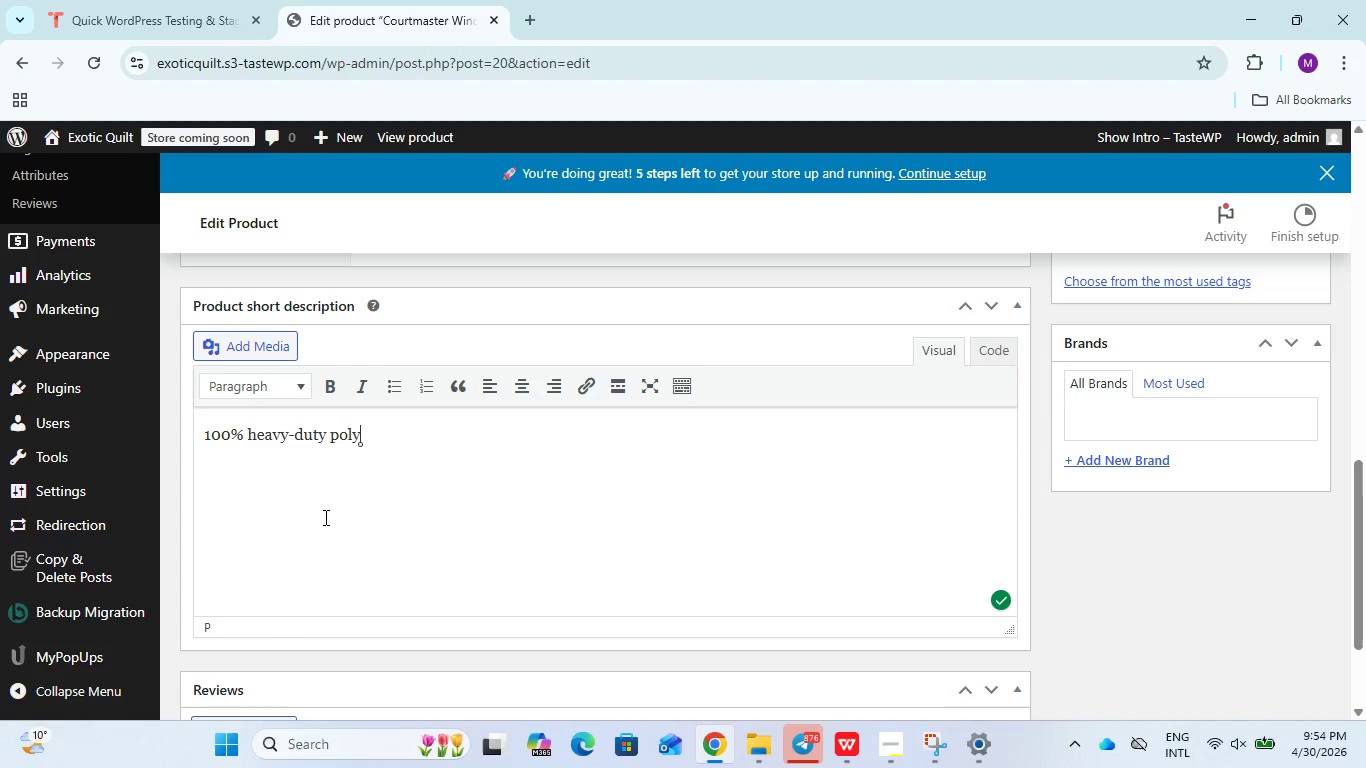 
type(propylene)
 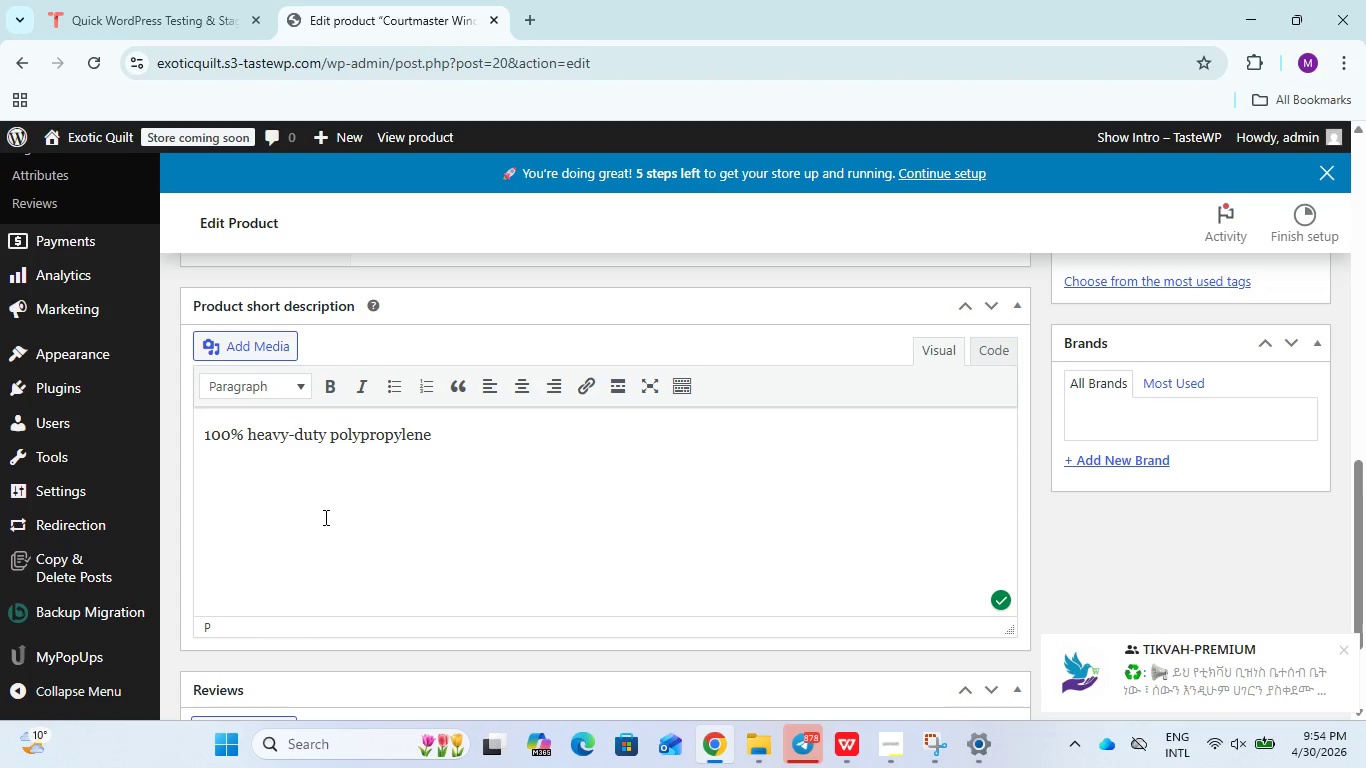 
key(Period)
 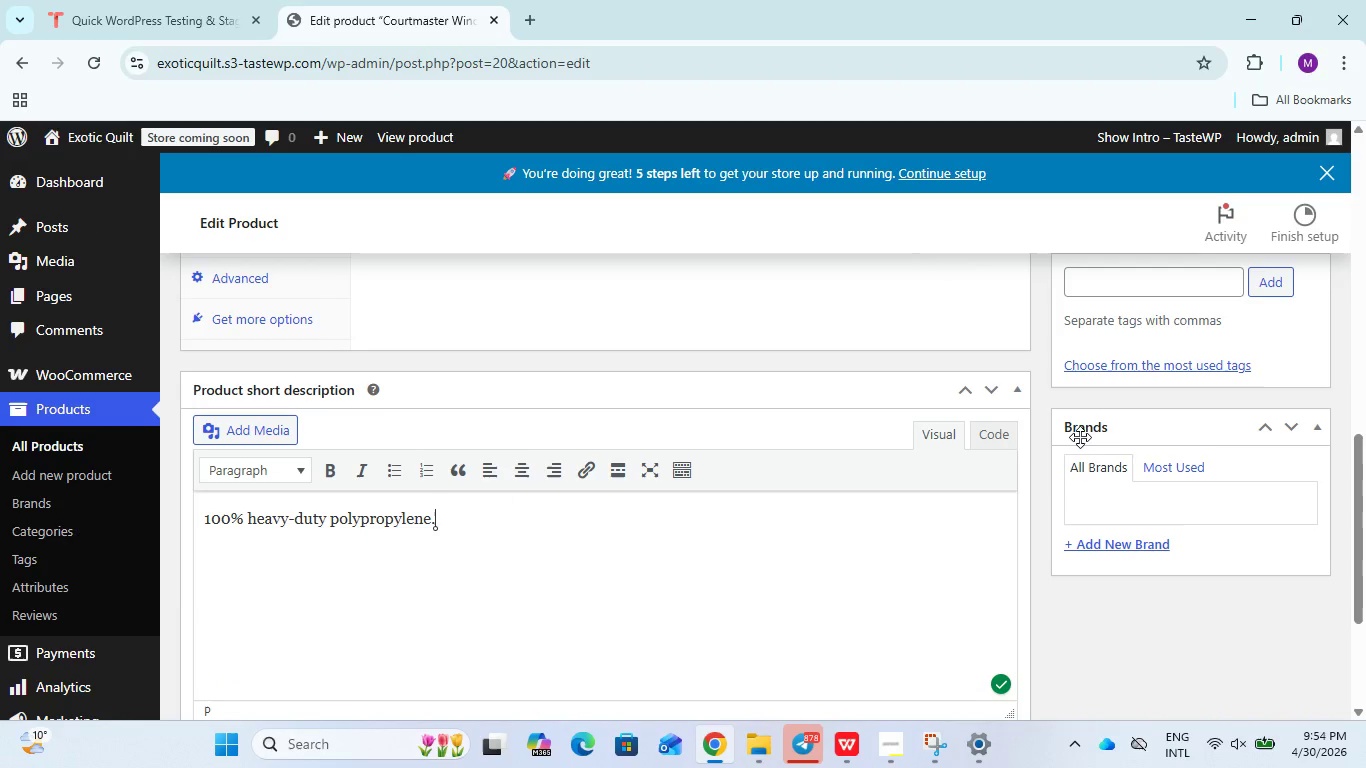 
wait(8.27)
 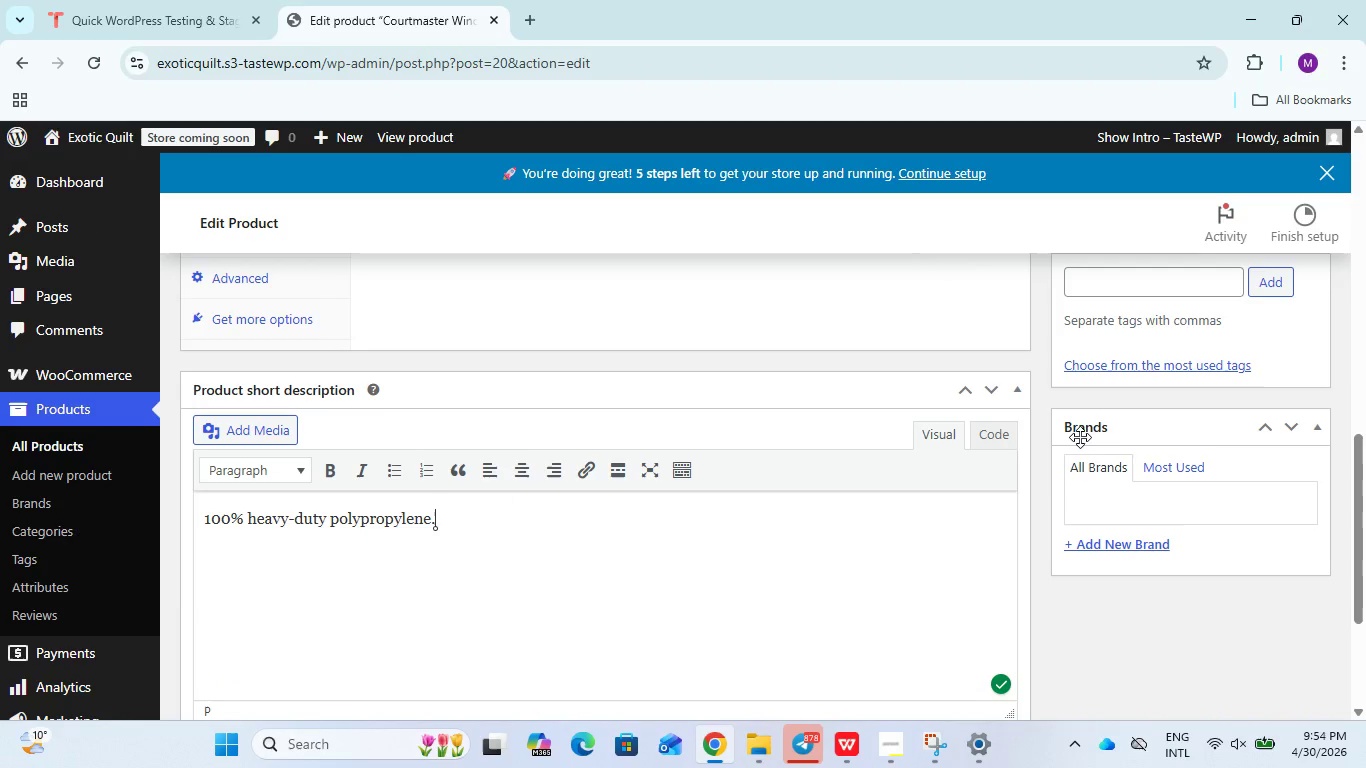 
left_click([1290, 506])
 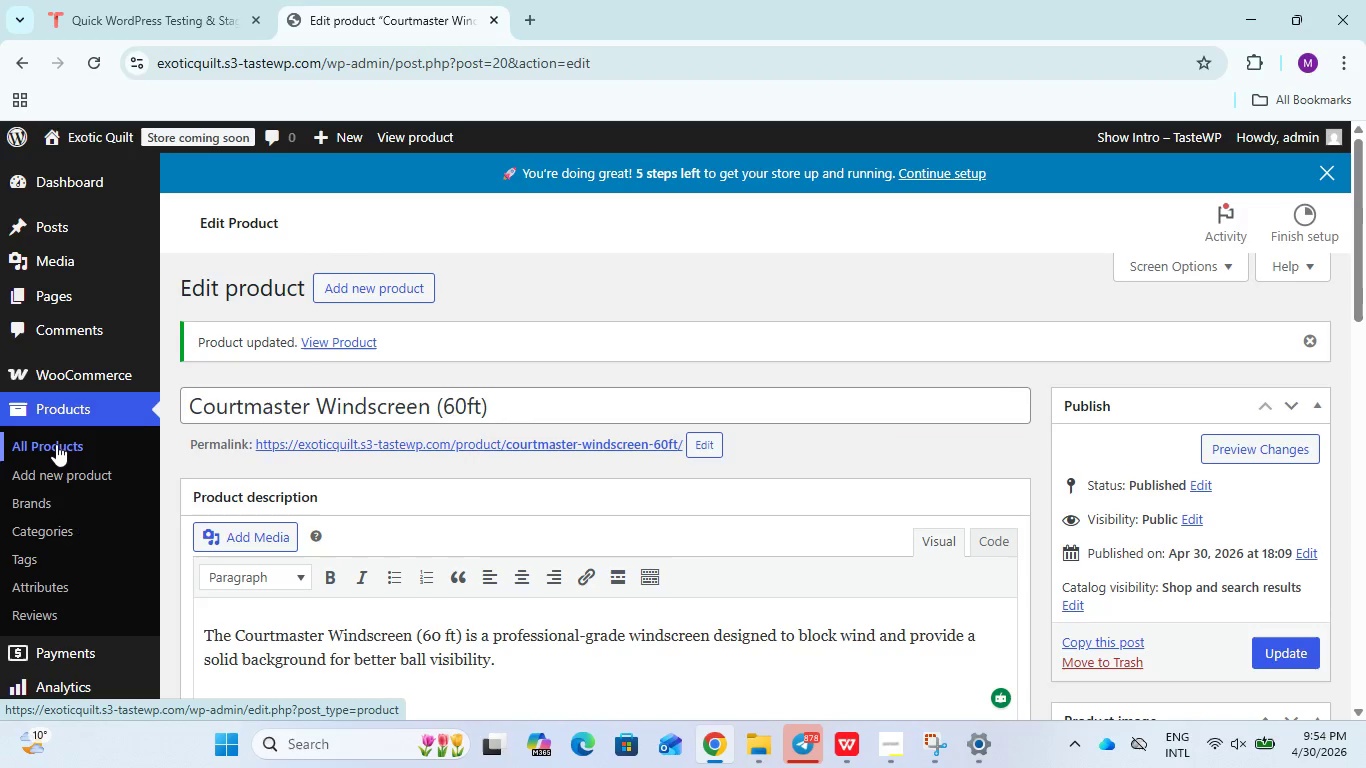 
wait(12.82)
 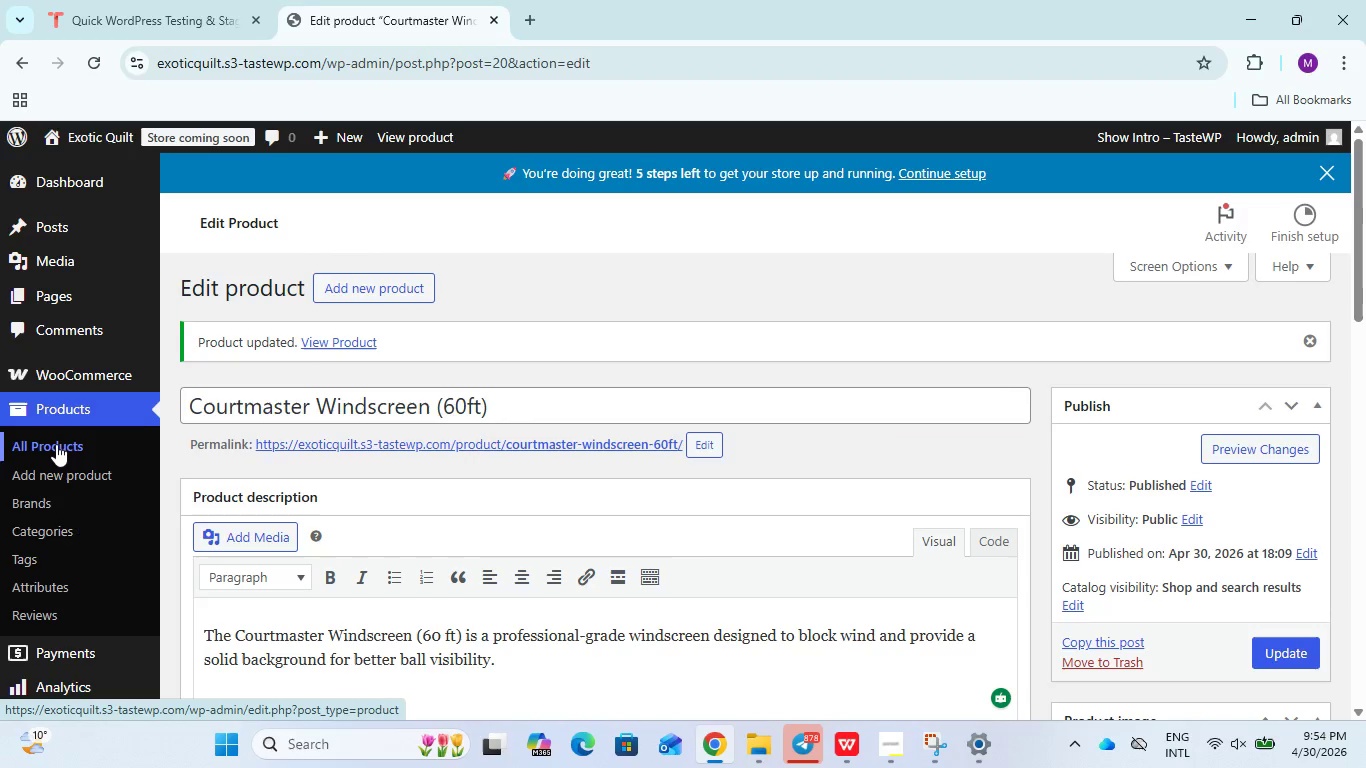 
mouse_move([228, 364])
 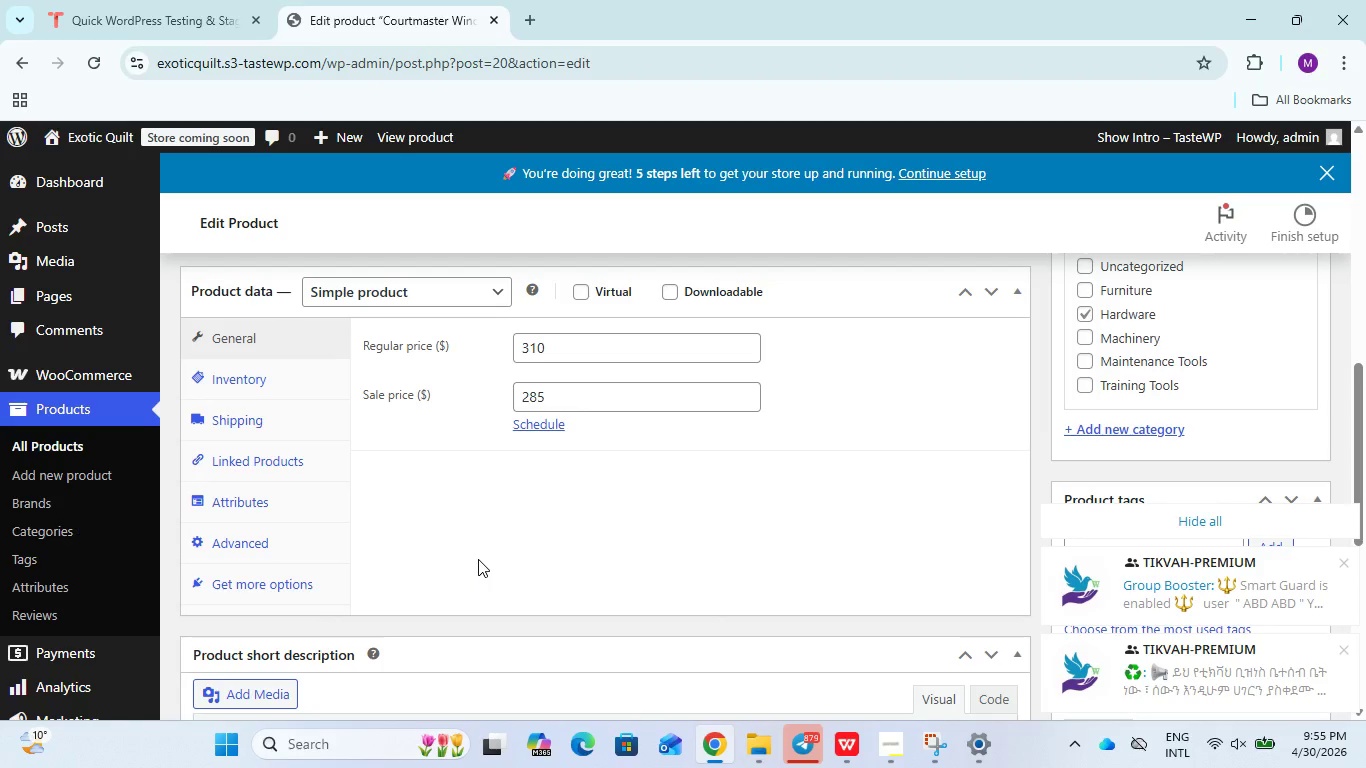 
wait(10.69)
 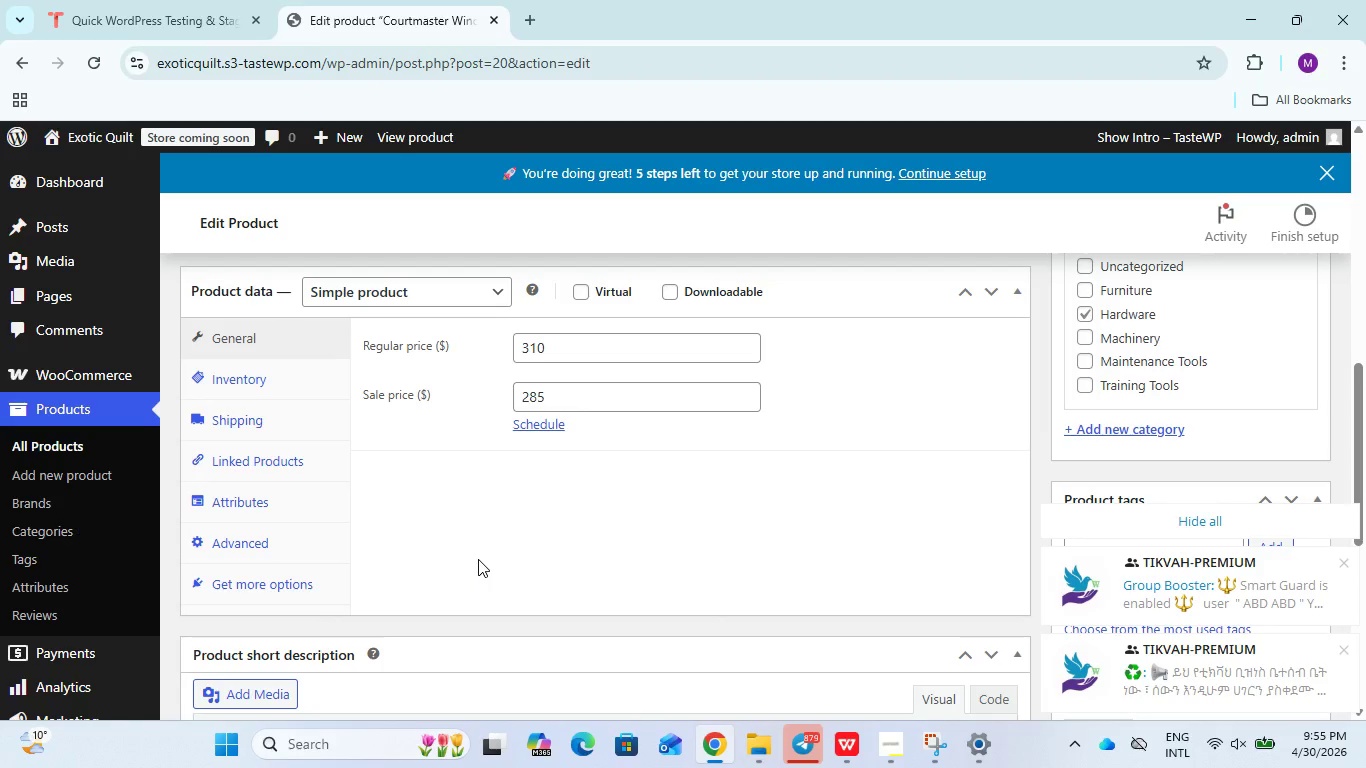 
mouse_move([875, 719])
 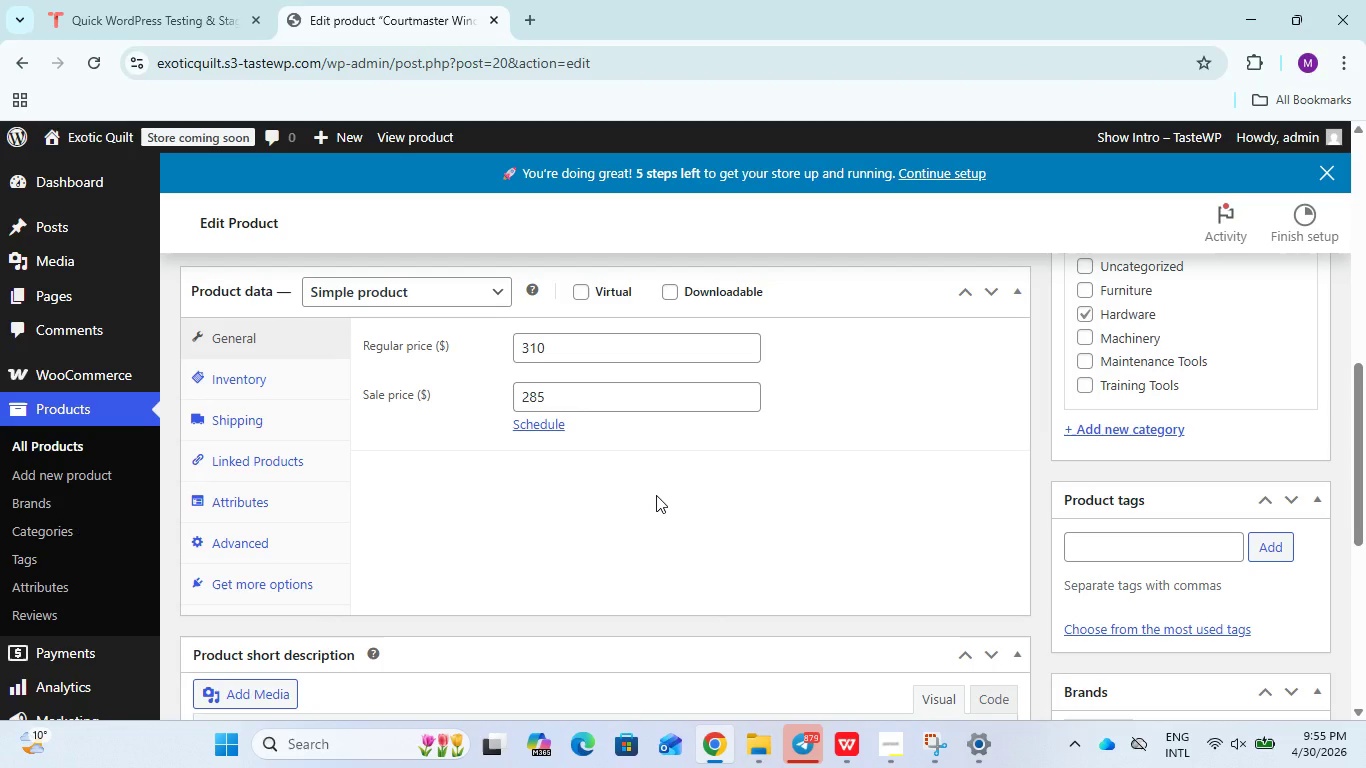 
wait(17.21)
 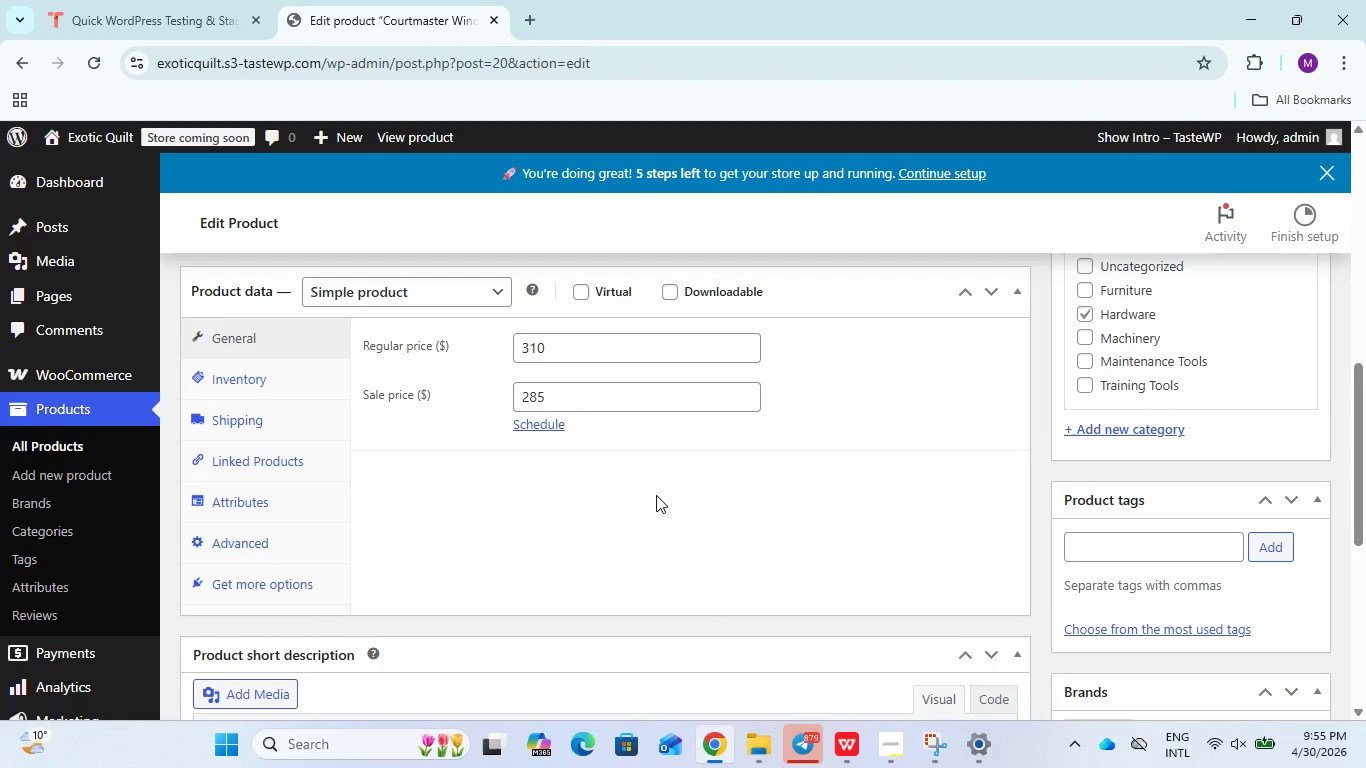 
left_click([32, 449])
 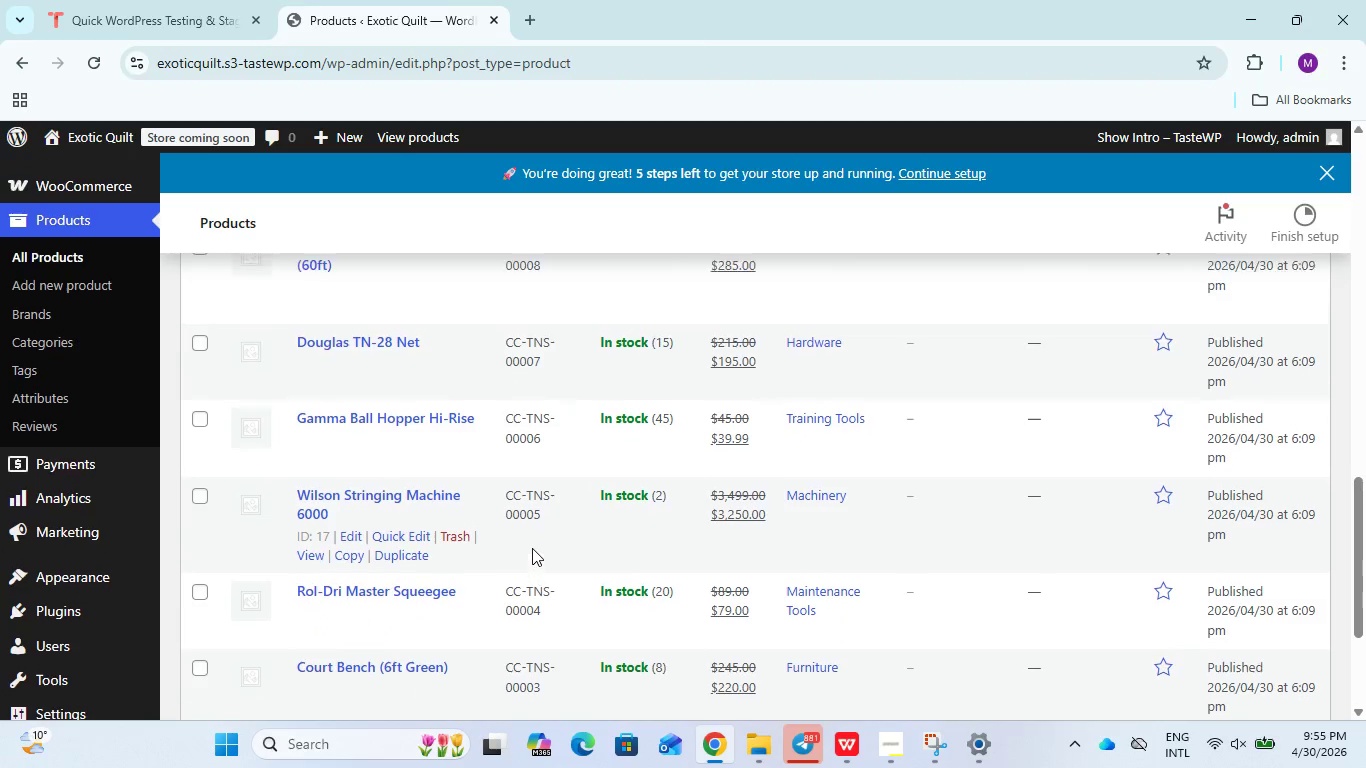 
wait(27.74)
 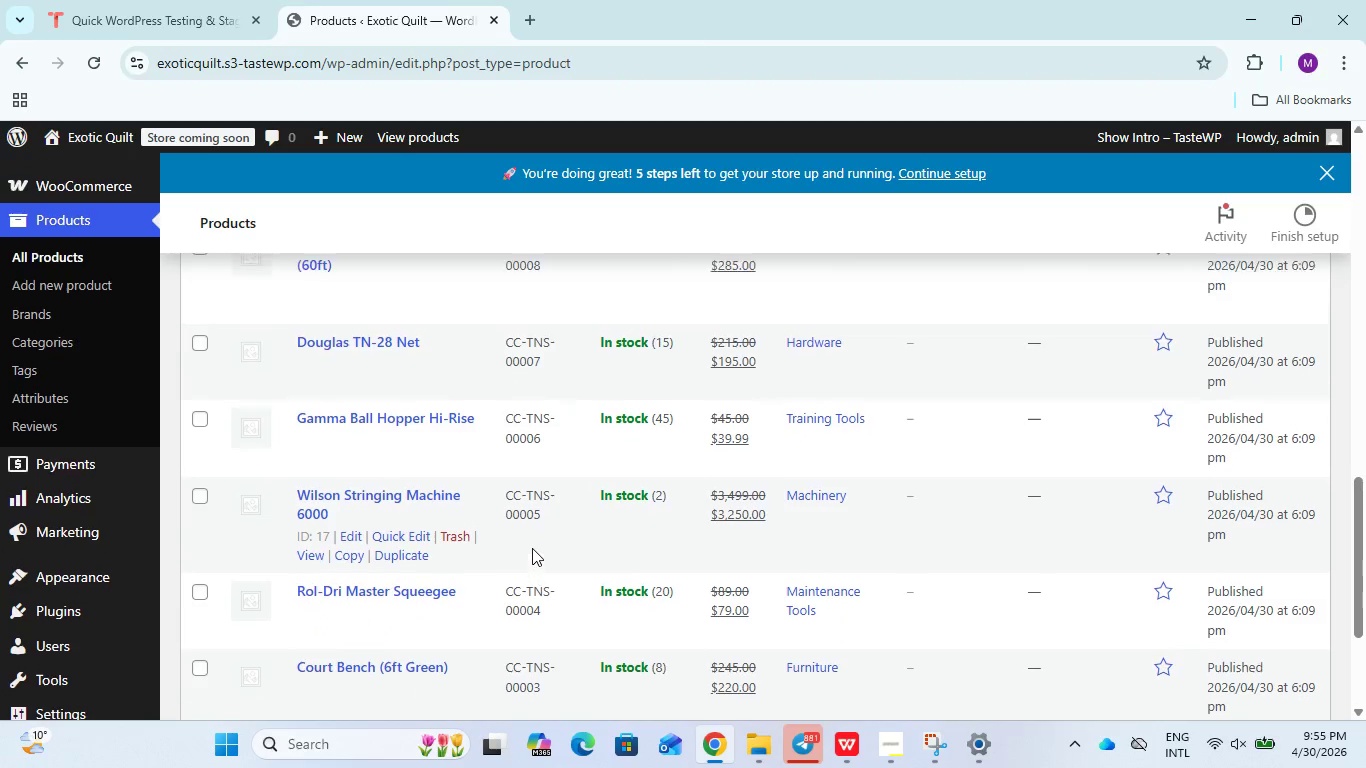 
left_click([357, 438])
 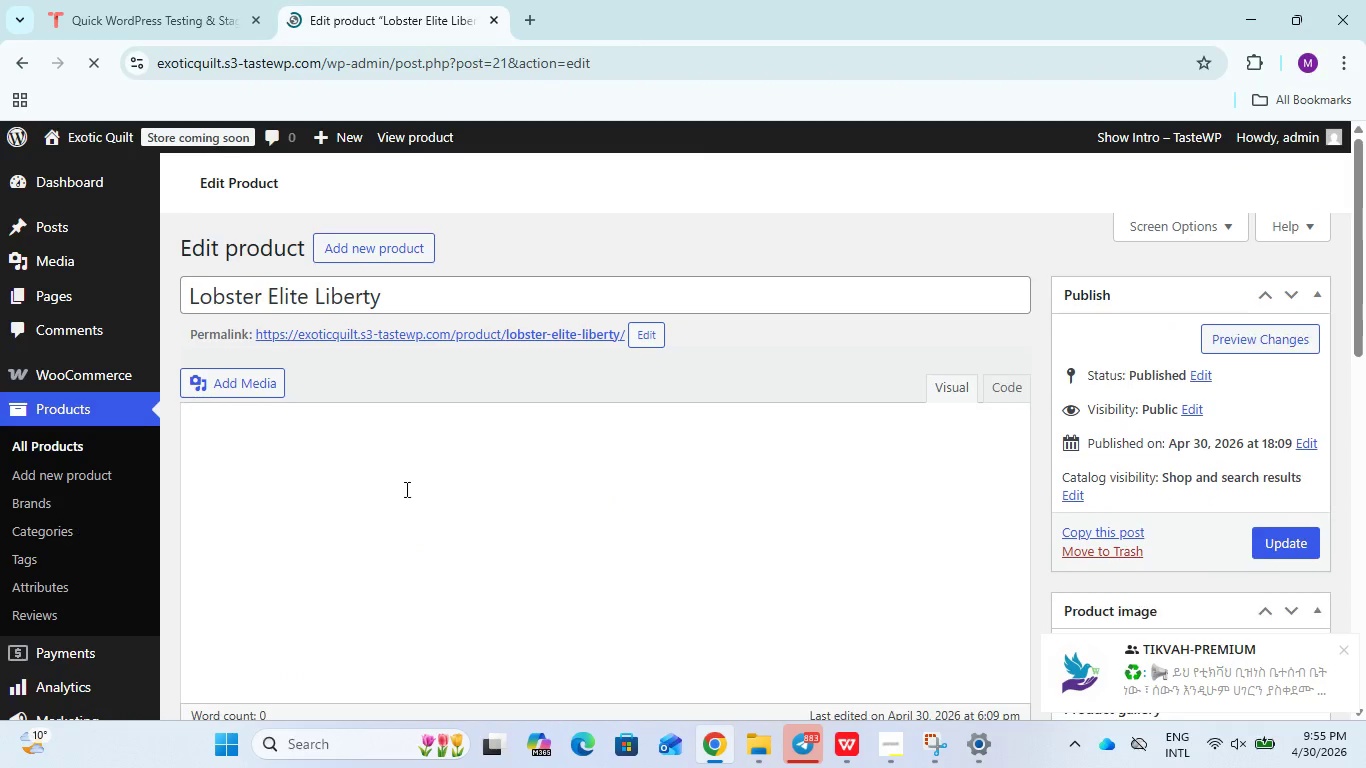 
left_click([415, 502])
 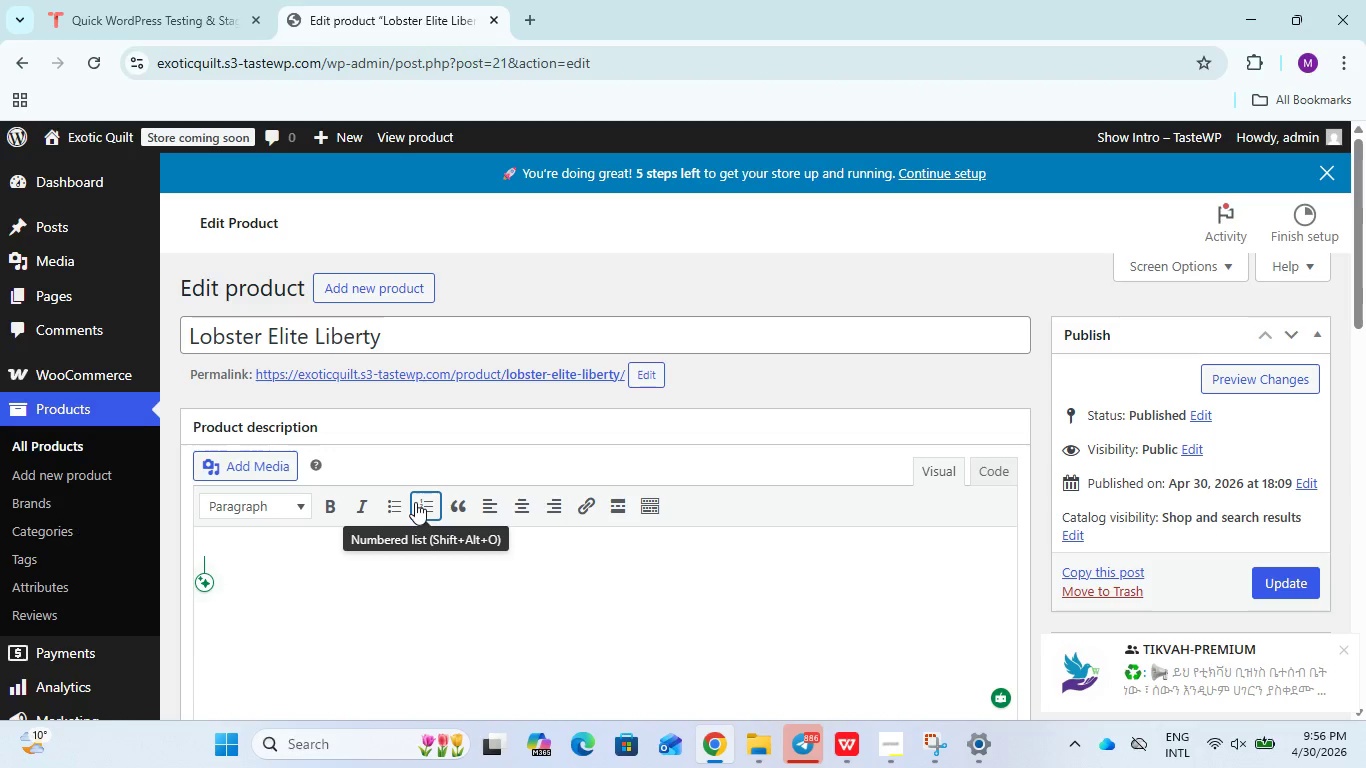 
wait(41.16)
 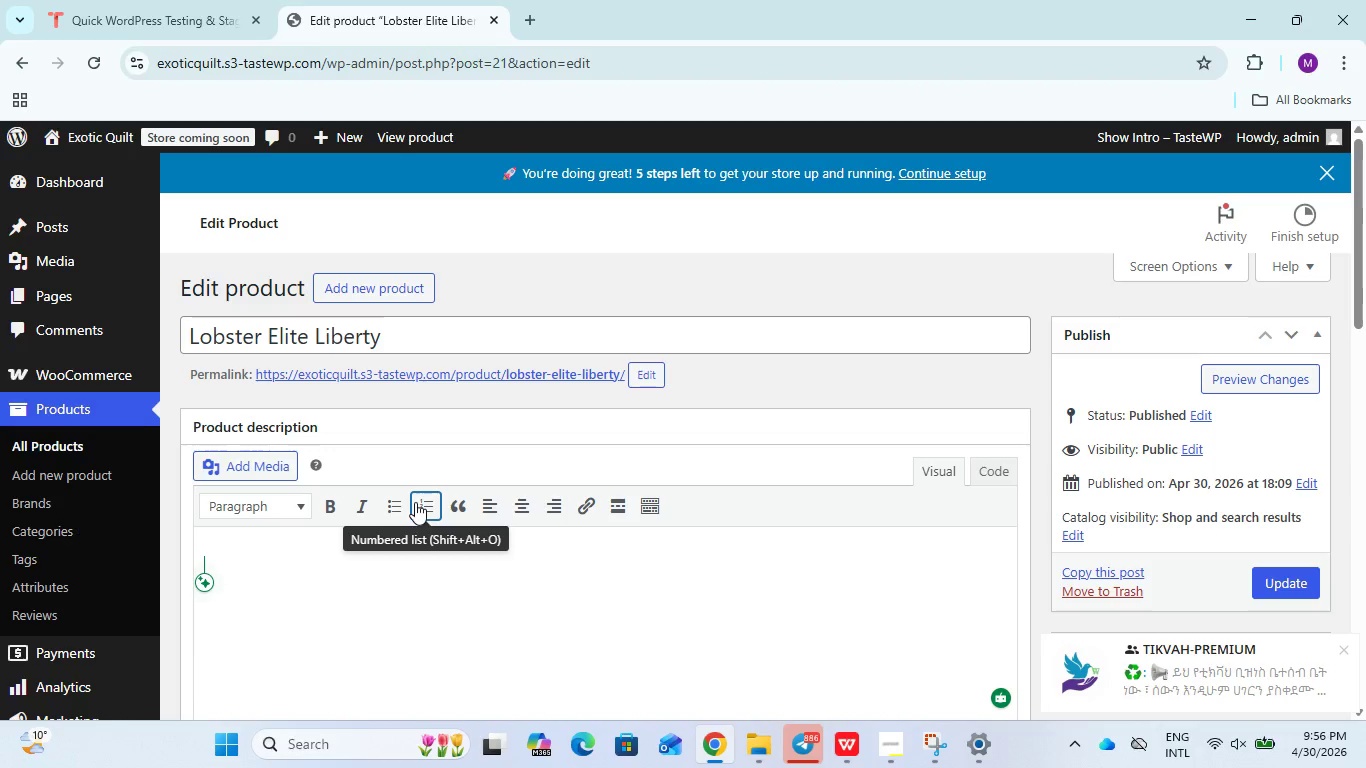 
left_click_drag(start_coordinate=[390, 326], to_coordinate=[177, 331])
 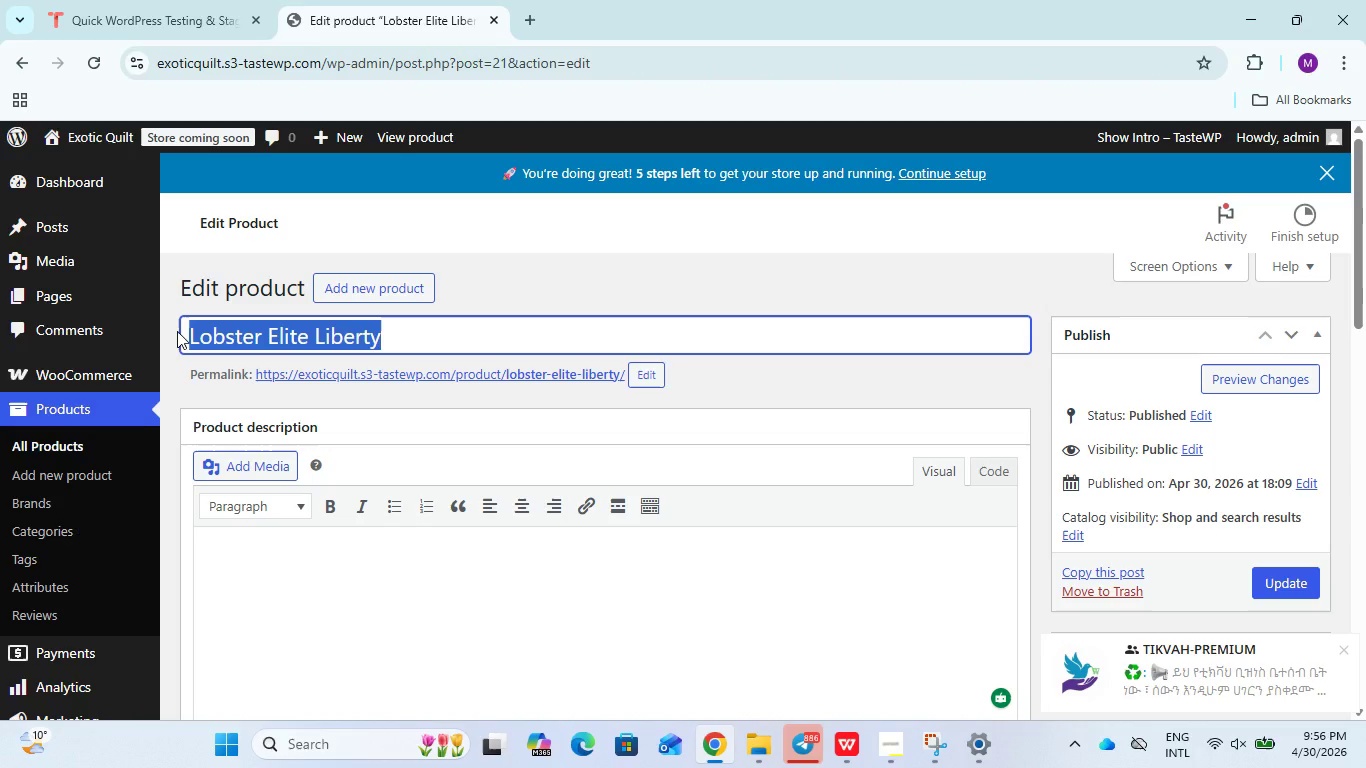 
key(Control+C)
 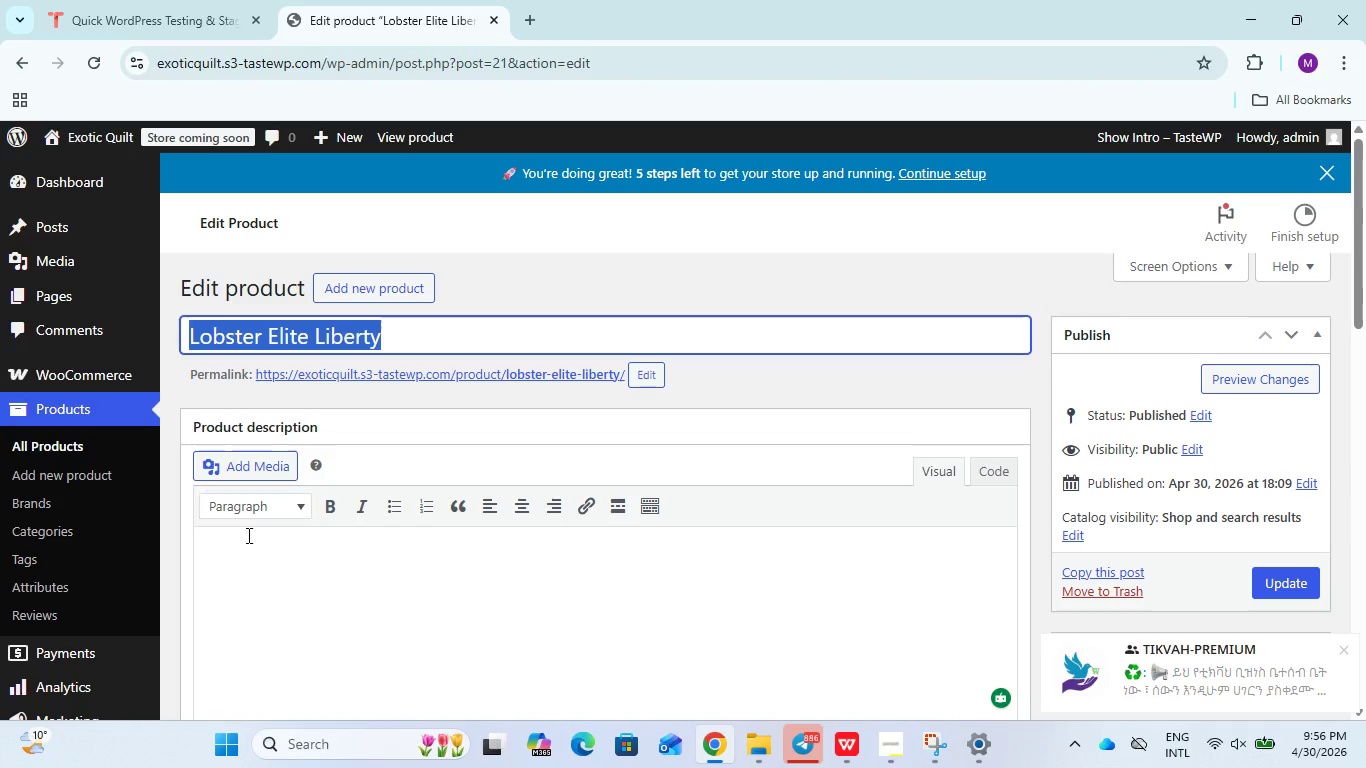 
left_click([247, 535])
 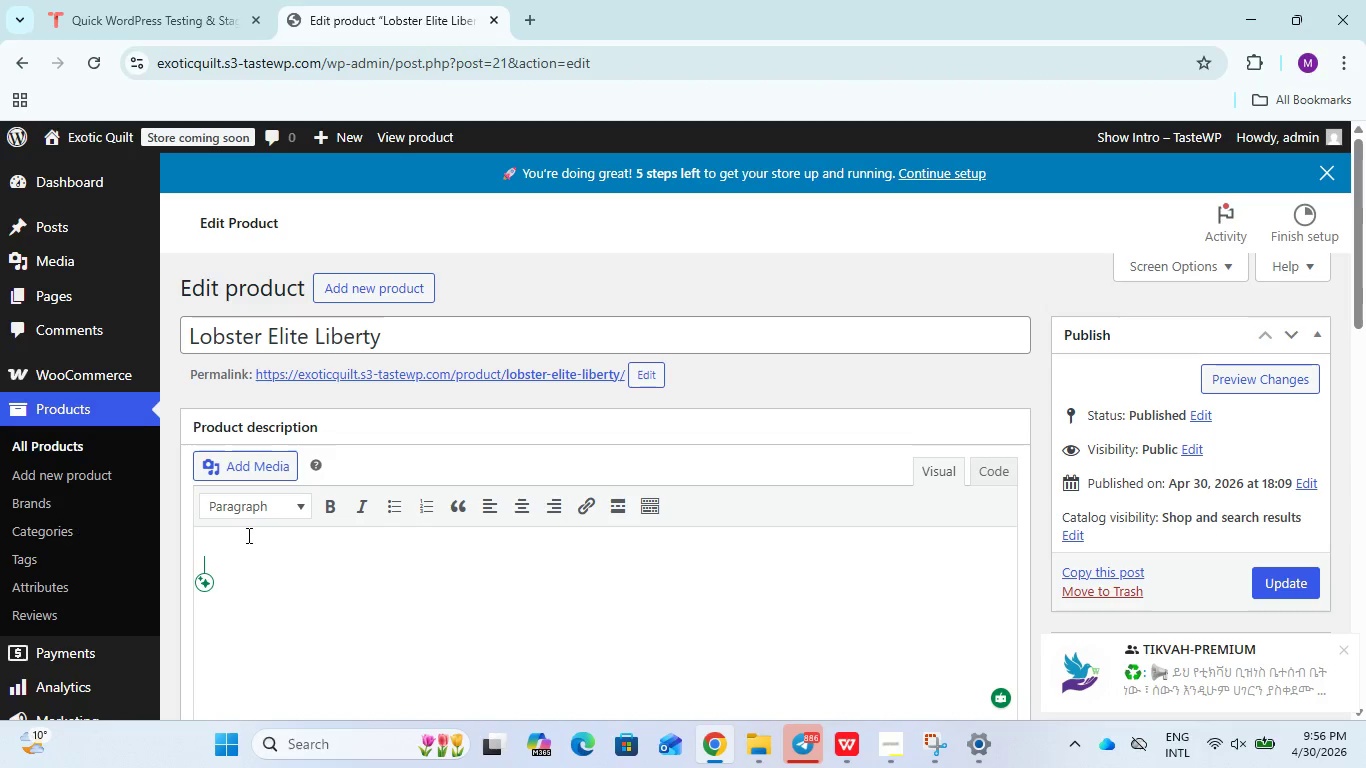 
key(Control+V)
 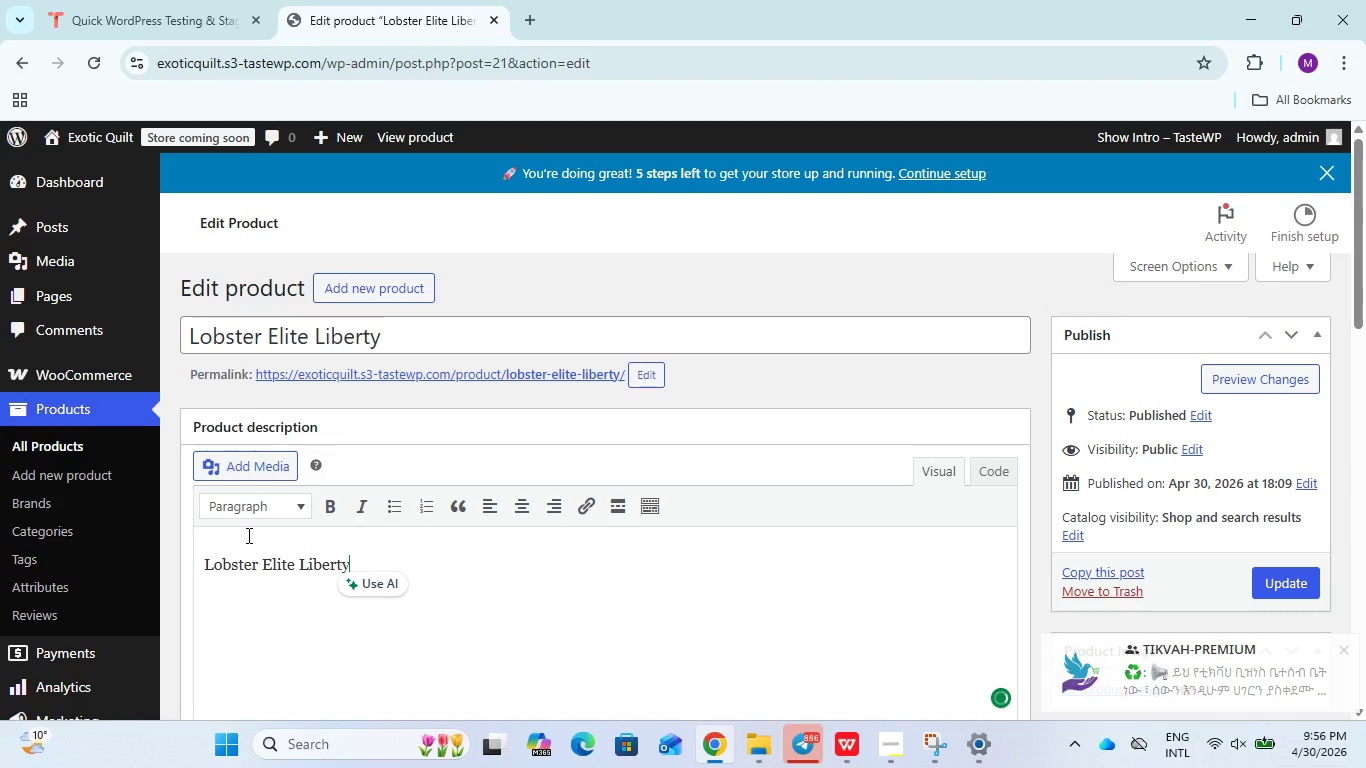 
type( is an entry-level profession)
 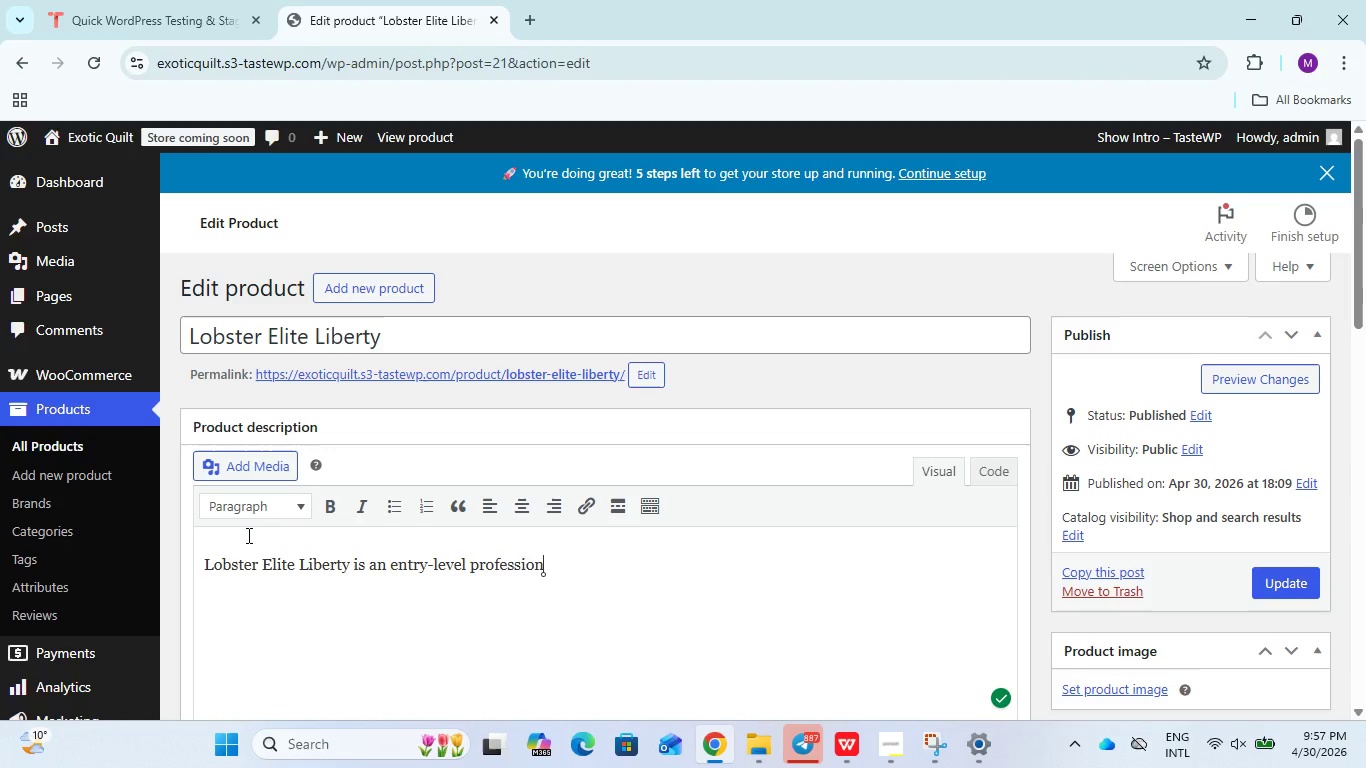 
type(al ball machine )
key(Backspace)
type(,sitting just an)
key(Backspace)
type(bove the basic elite freedom int)
key(Backspace)
type( the la)
 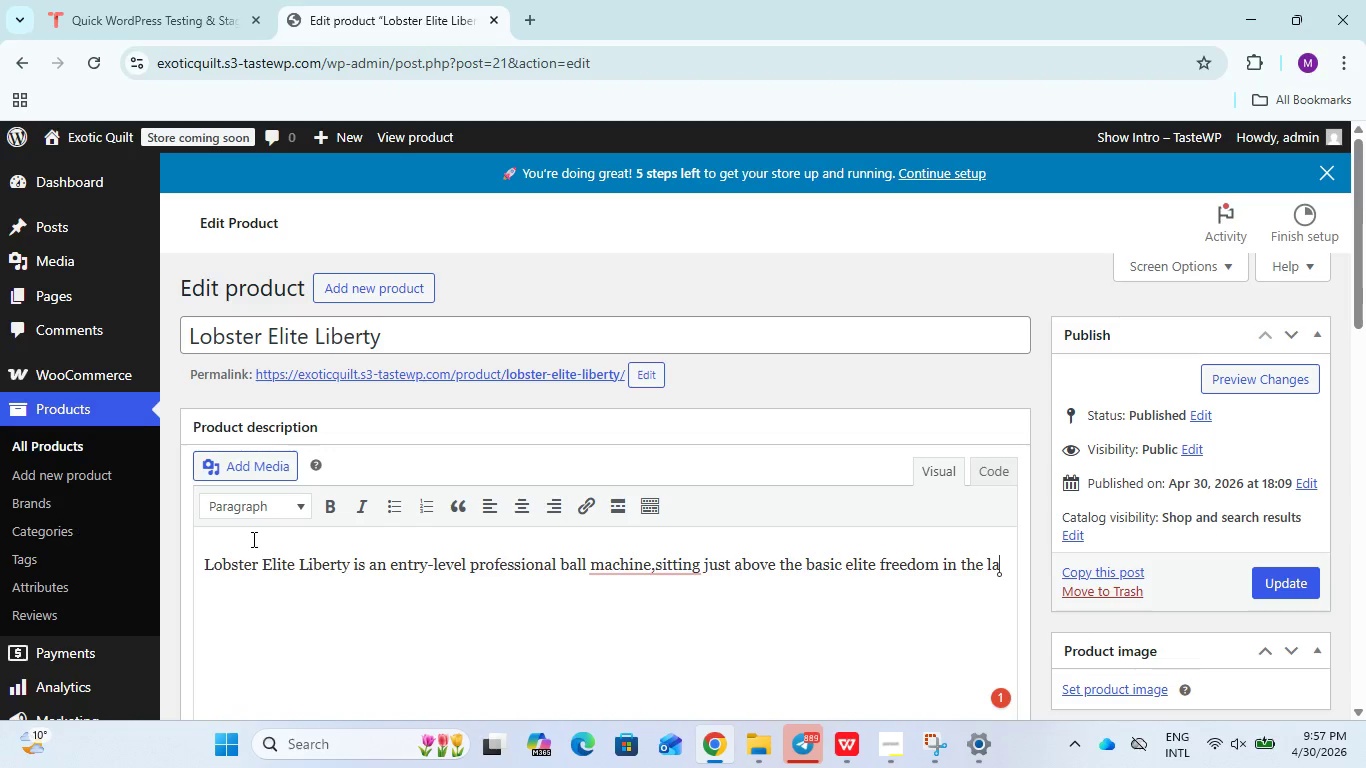 
type(obstre)
key(Backspace)
key(Backspace)
type(er line uo)
key(Backspace)
type(p.)
 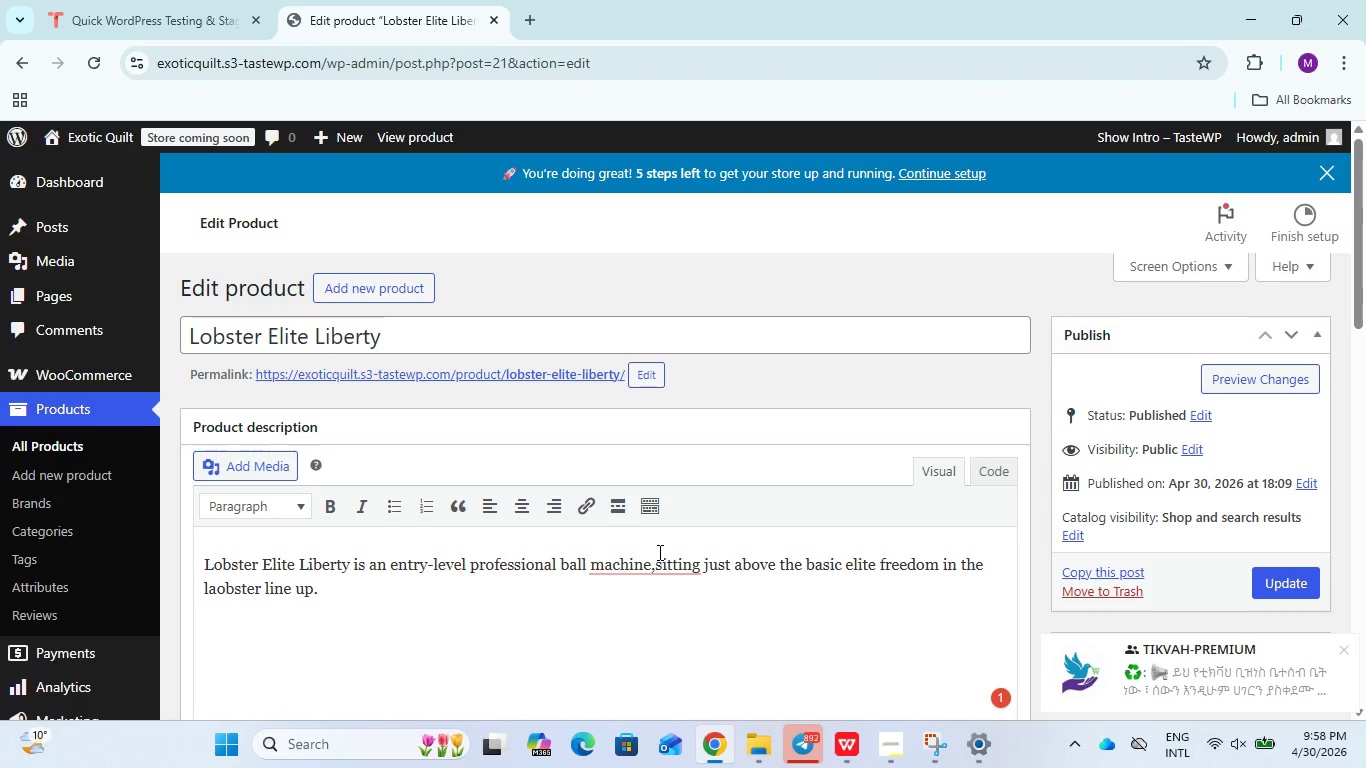 
mouse_move([655, 553])
 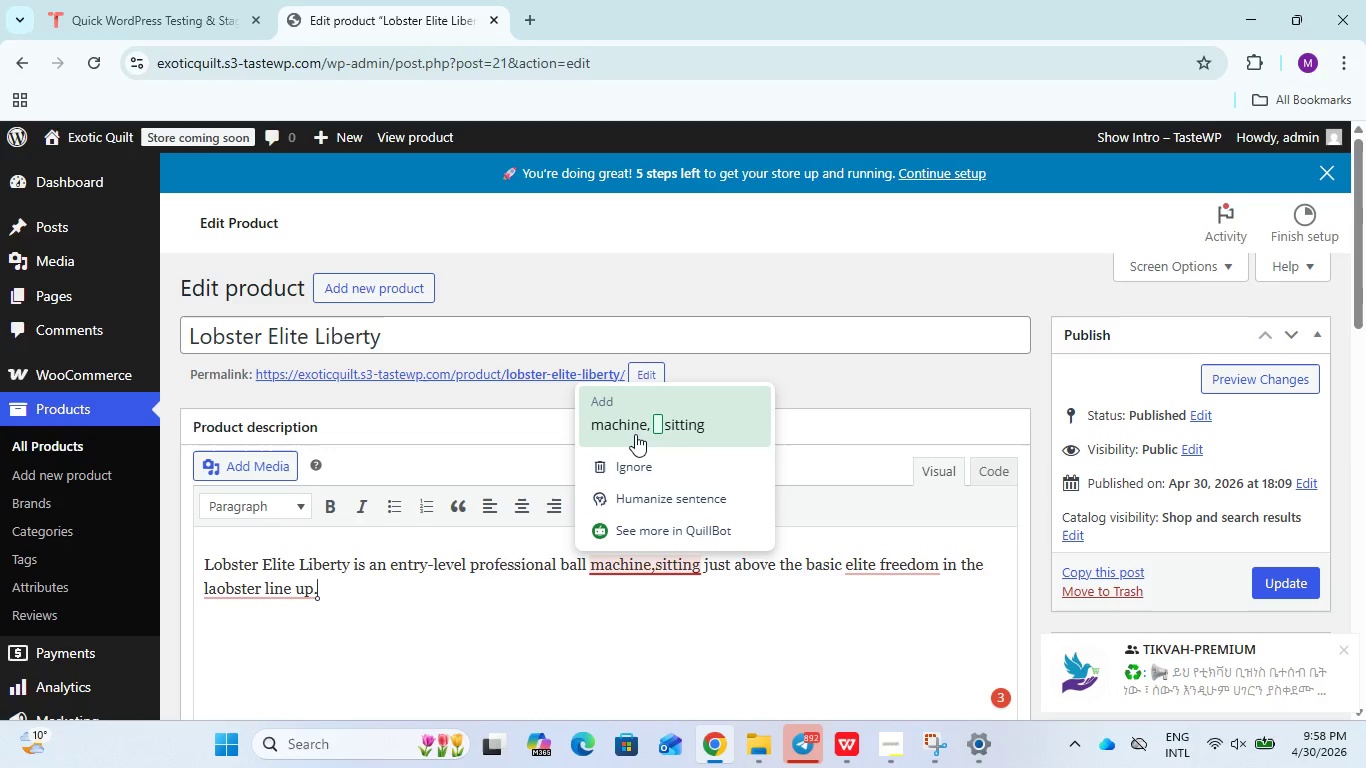 
left_click([635, 434])
 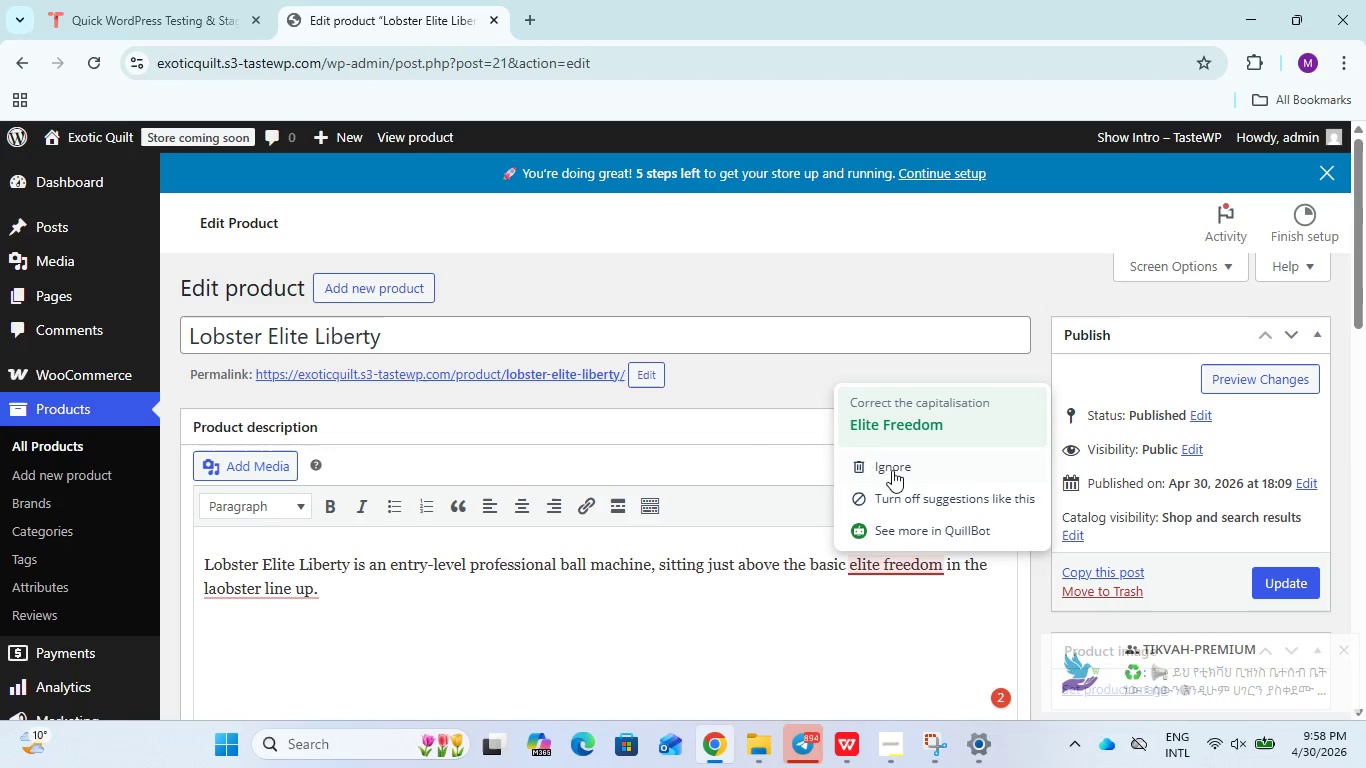 
left_click([899, 425])
 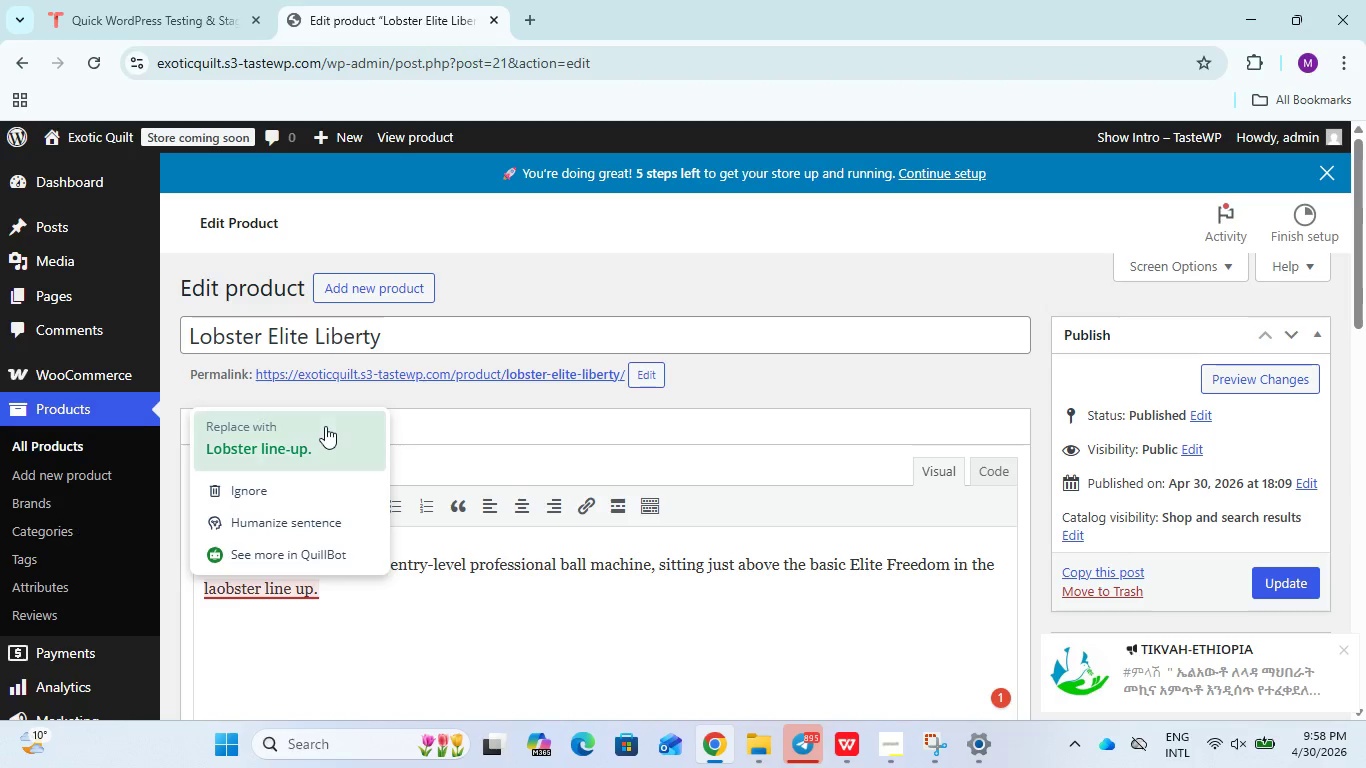 
left_click([307, 446])
 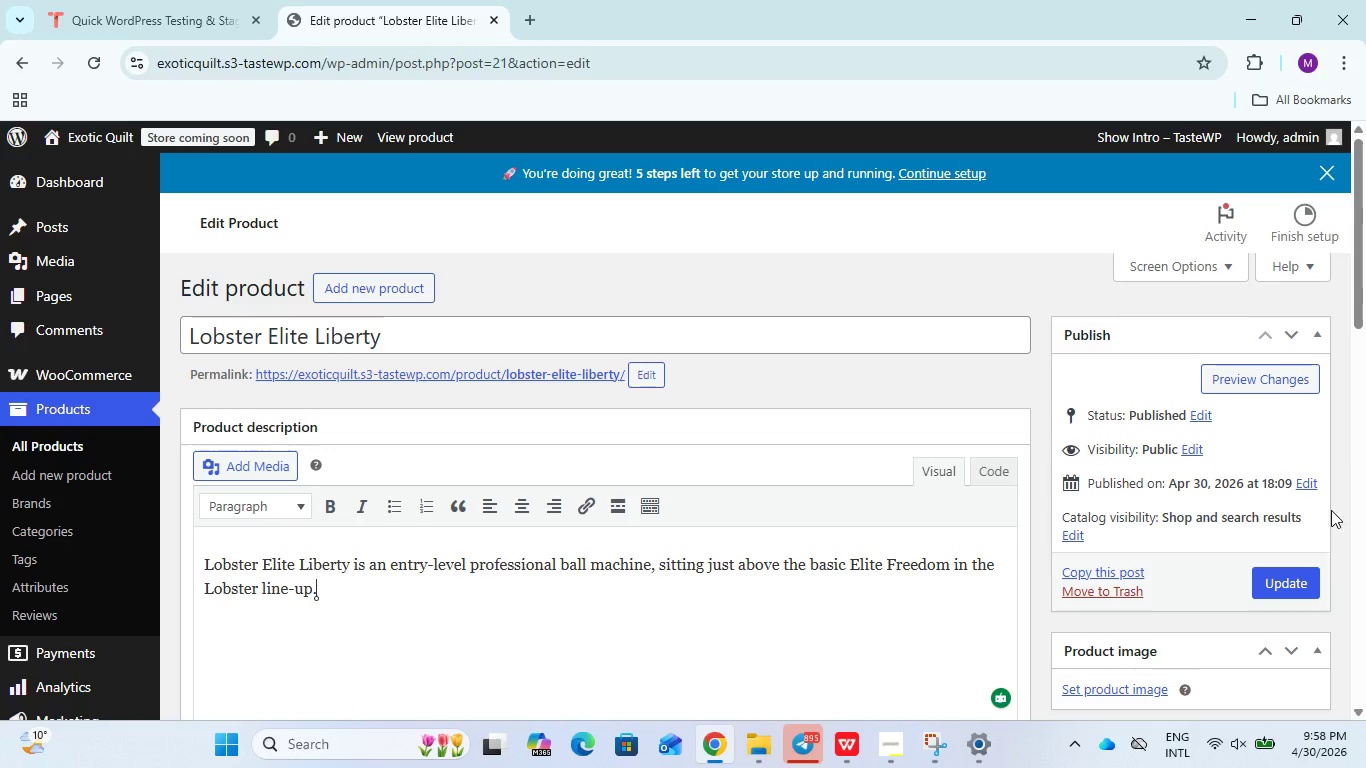 
wait(6.3)
 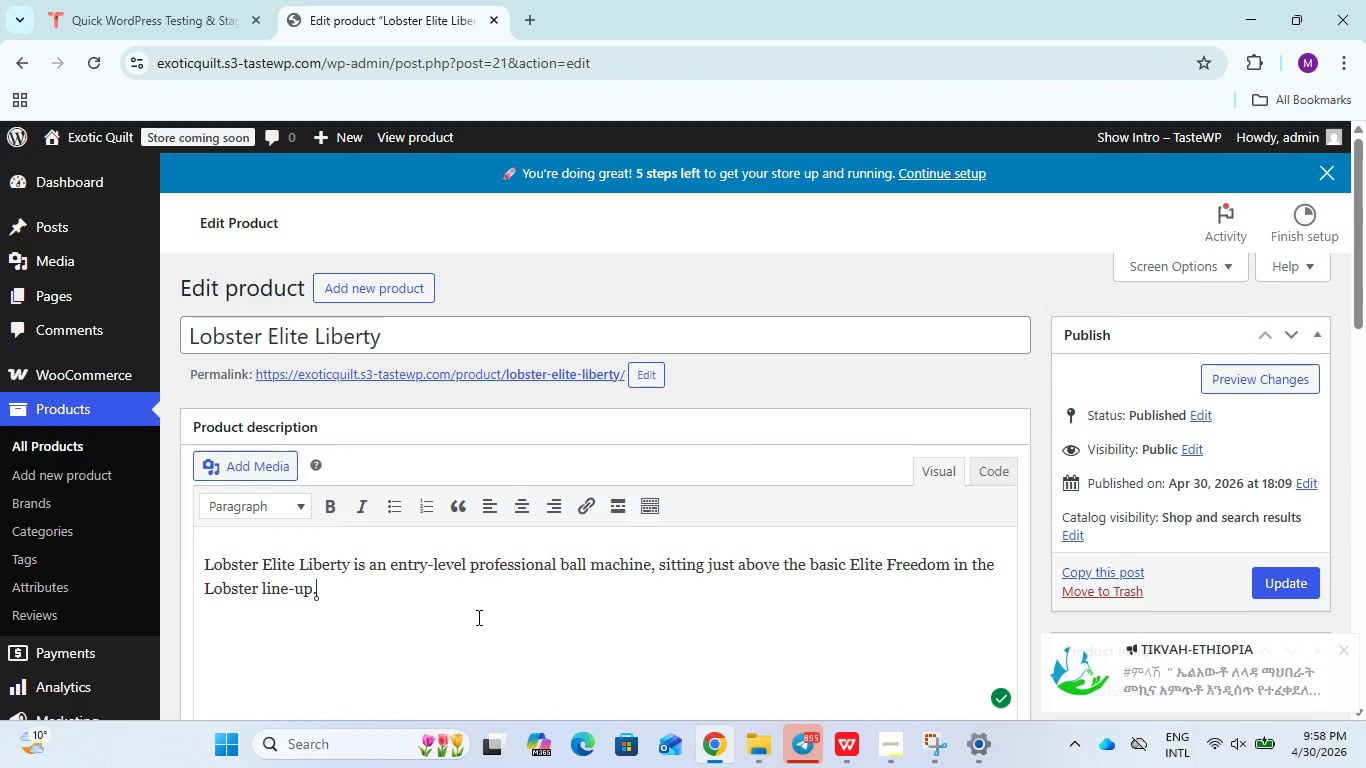 
left_click([1299, 584])
 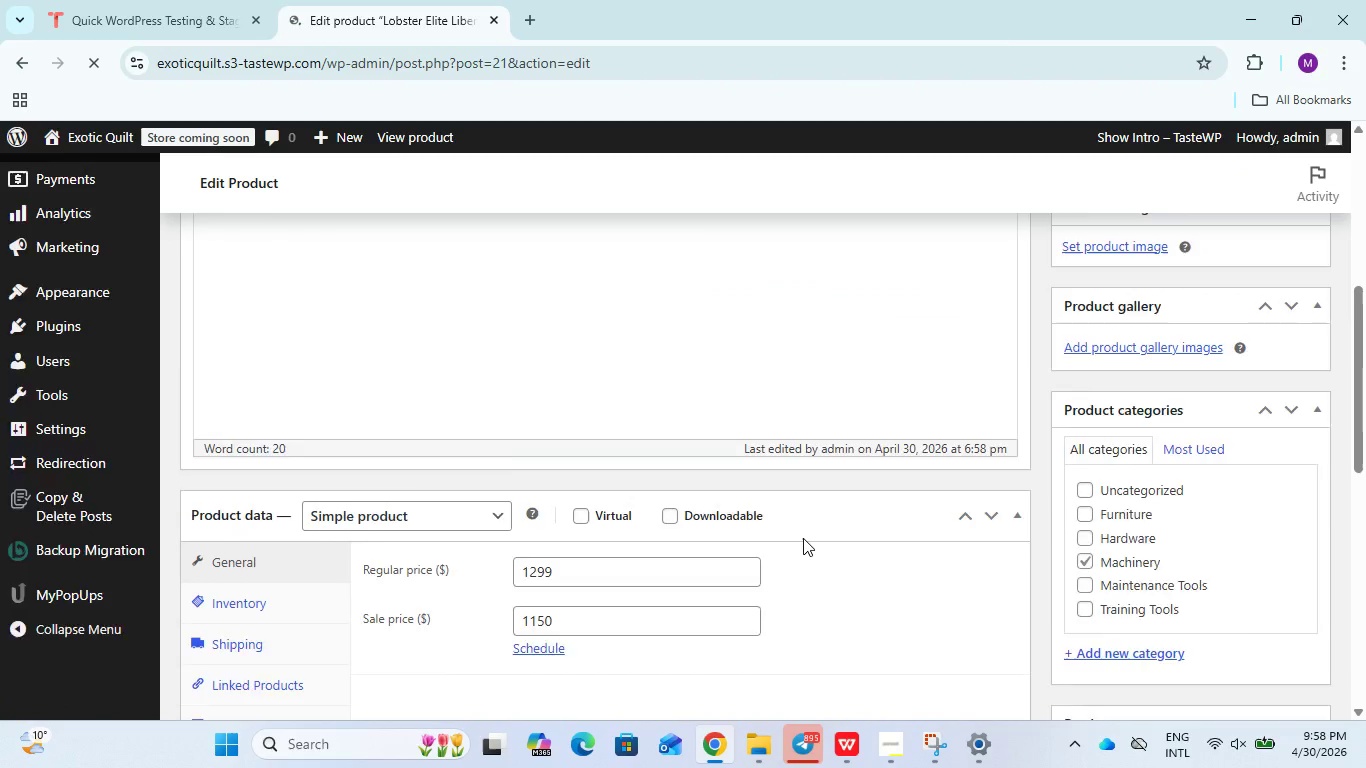 
wait(7.48)
 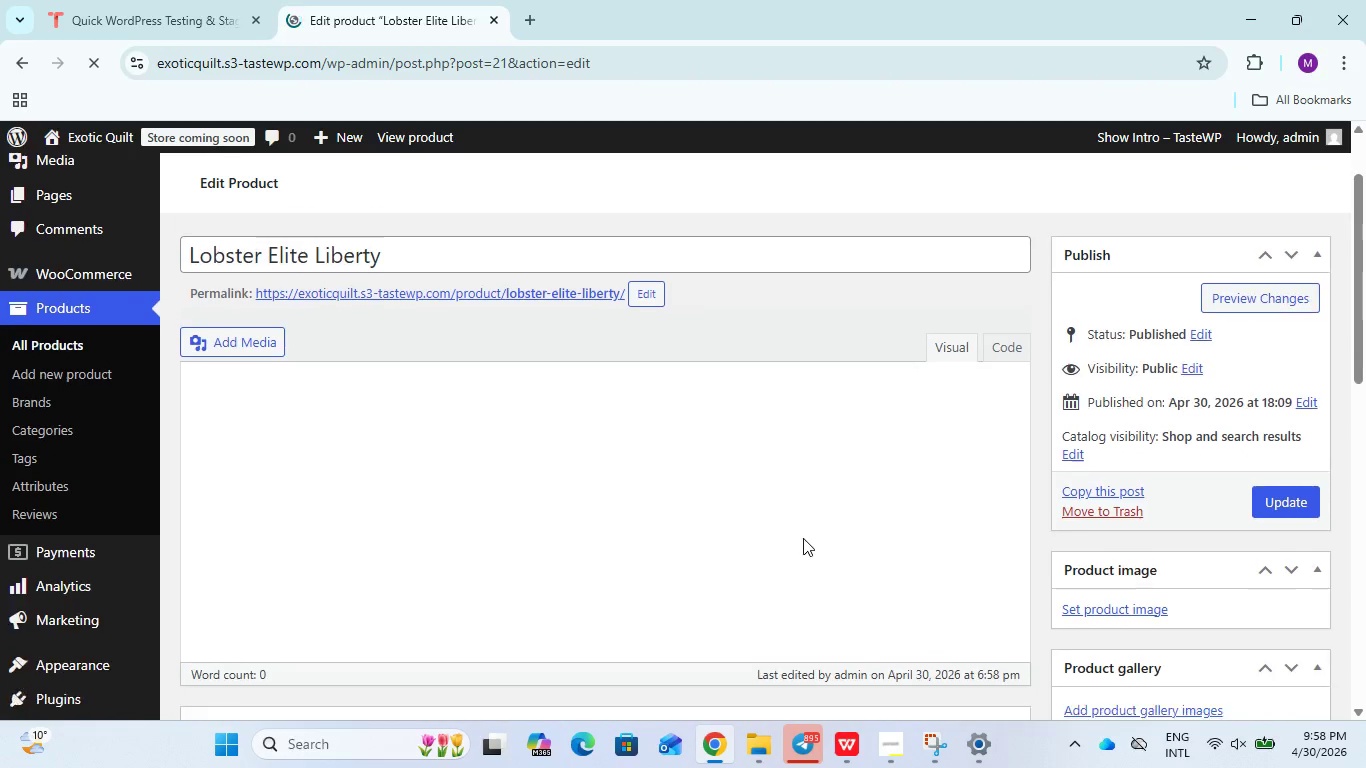 
left_click([499, 541])
 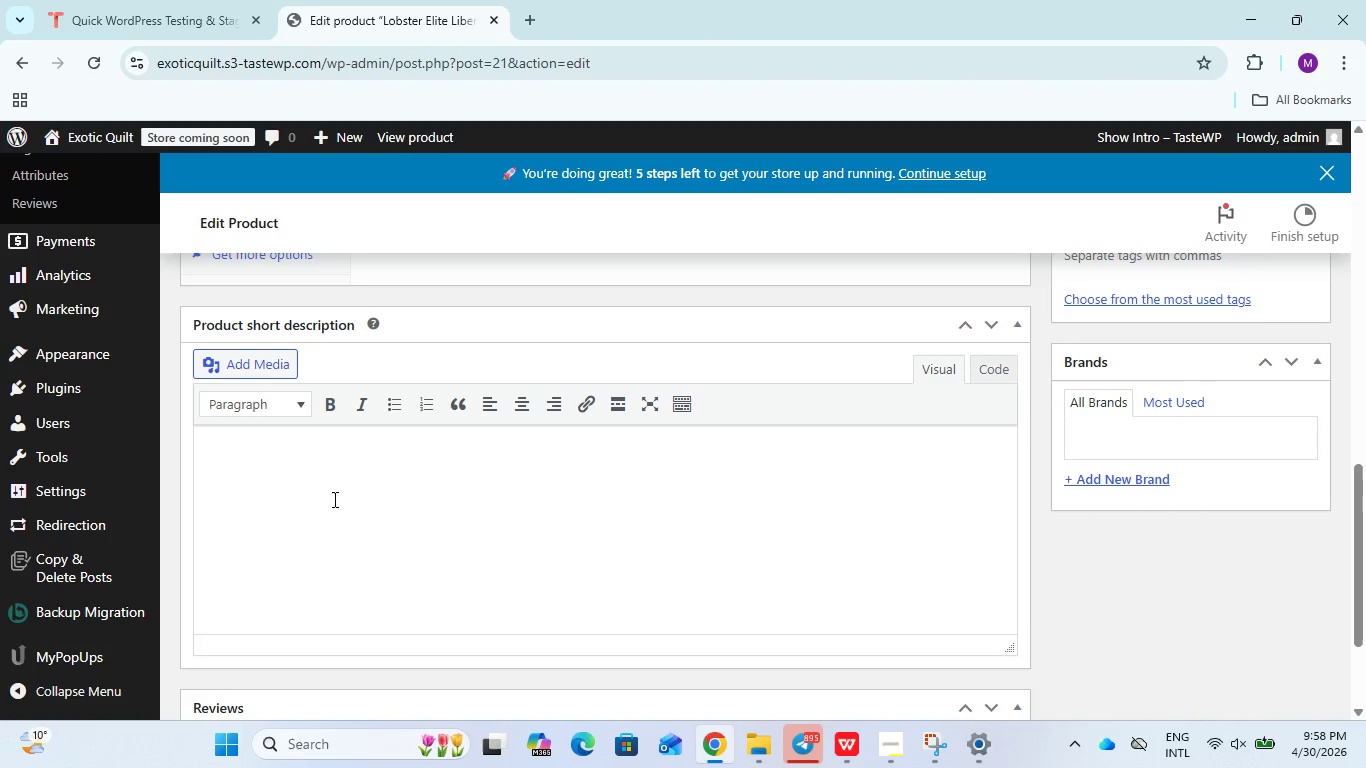 
left_click([285, 502])
 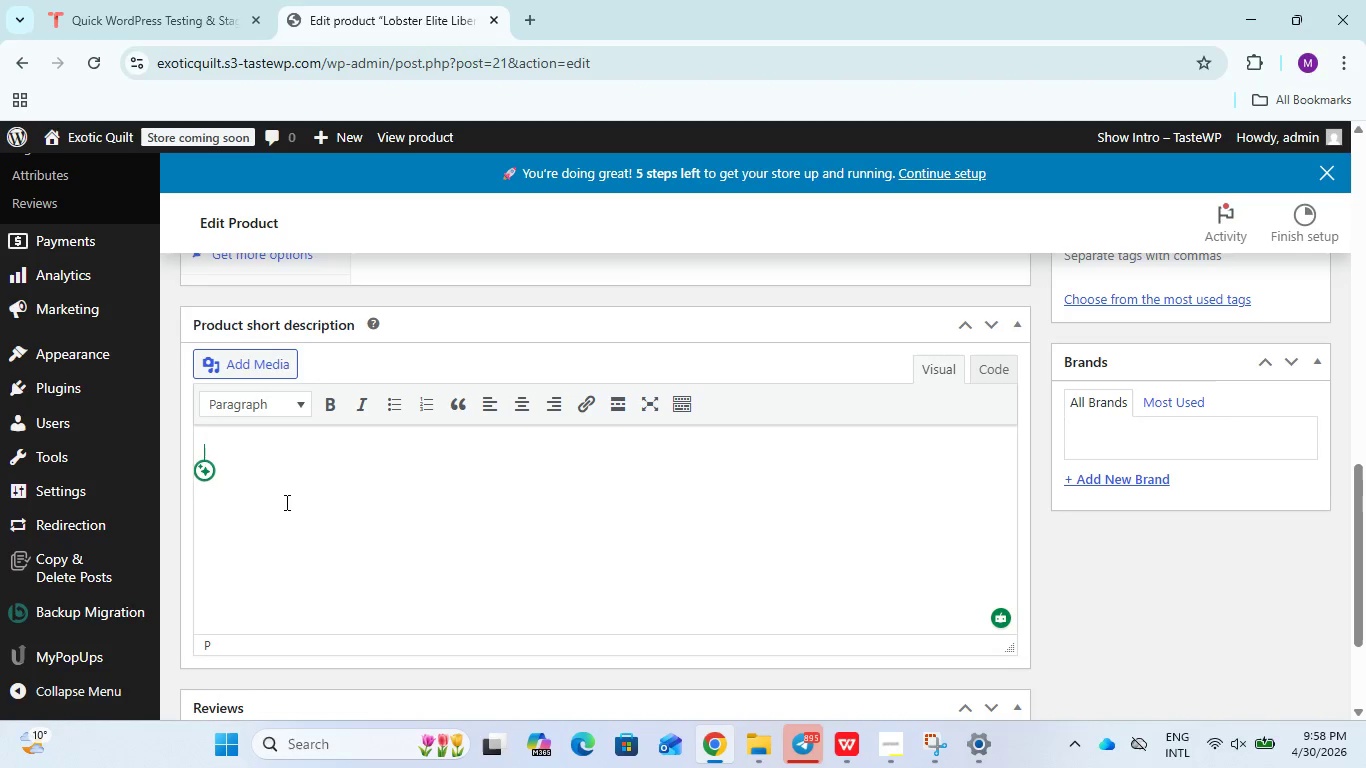 
wait(10.14)
 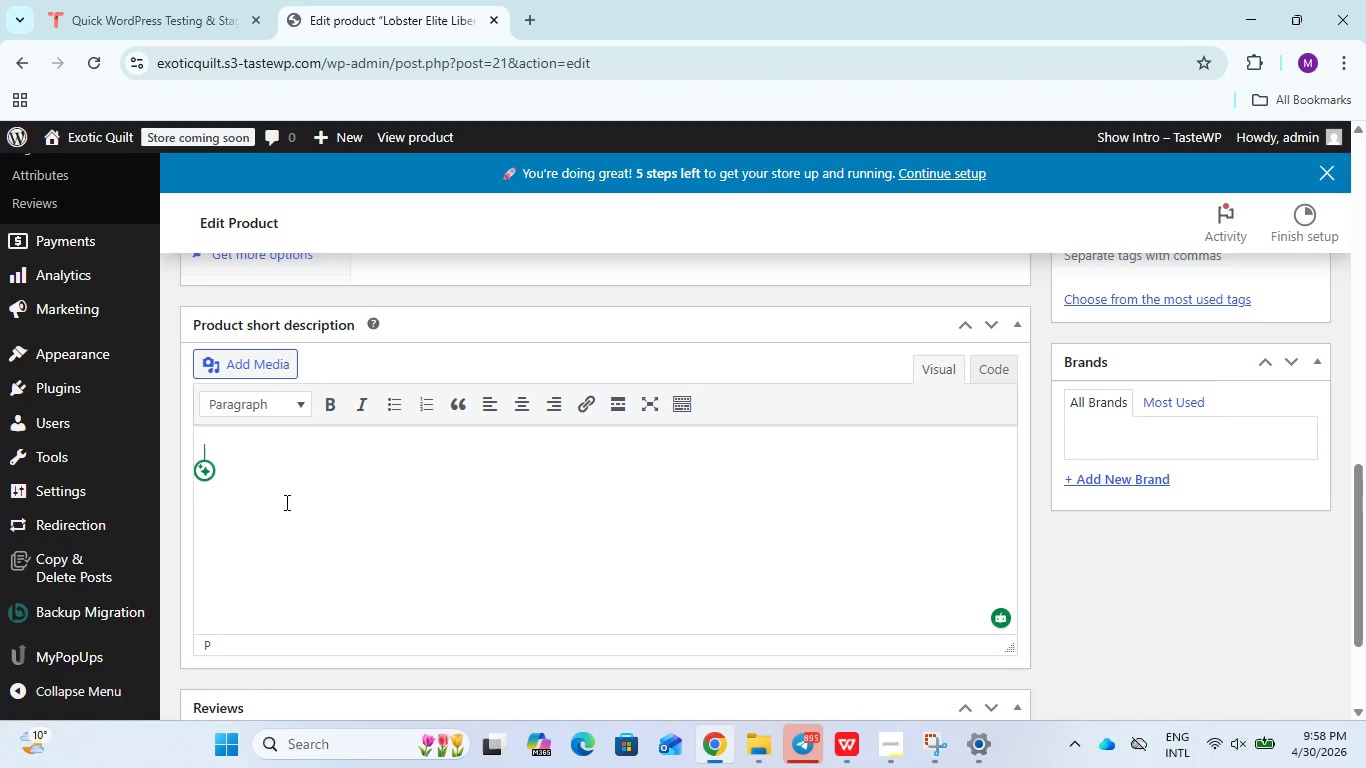 
type(Holds )
 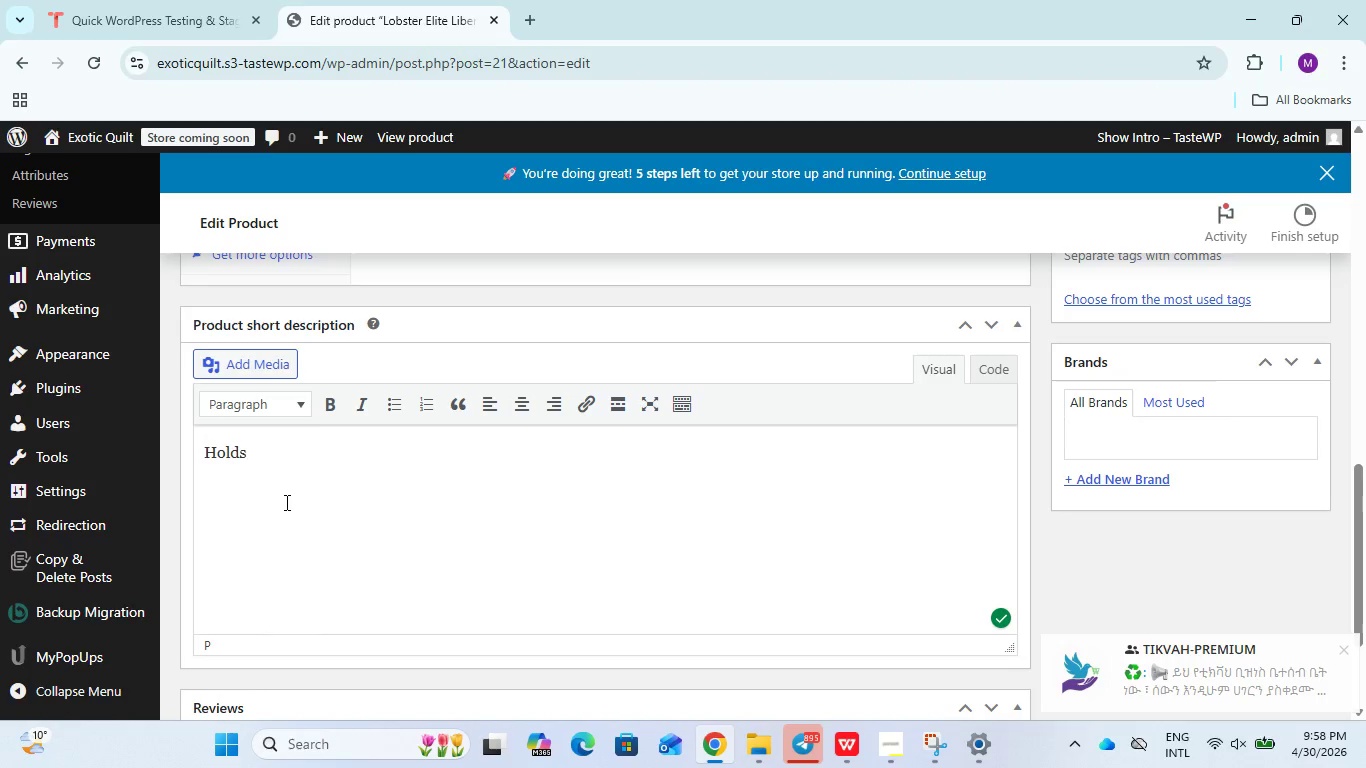 
type(150 balls,which is standard)
 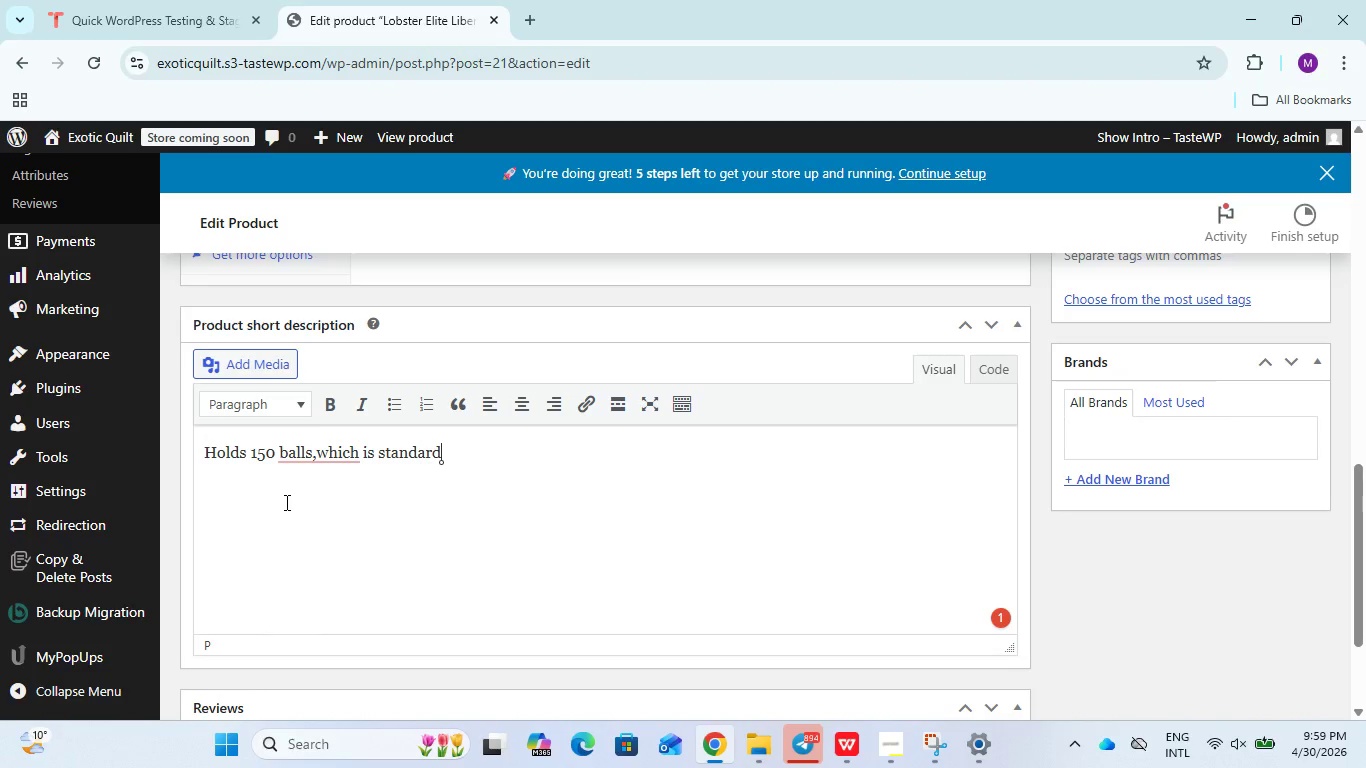 
wait(6.28)
 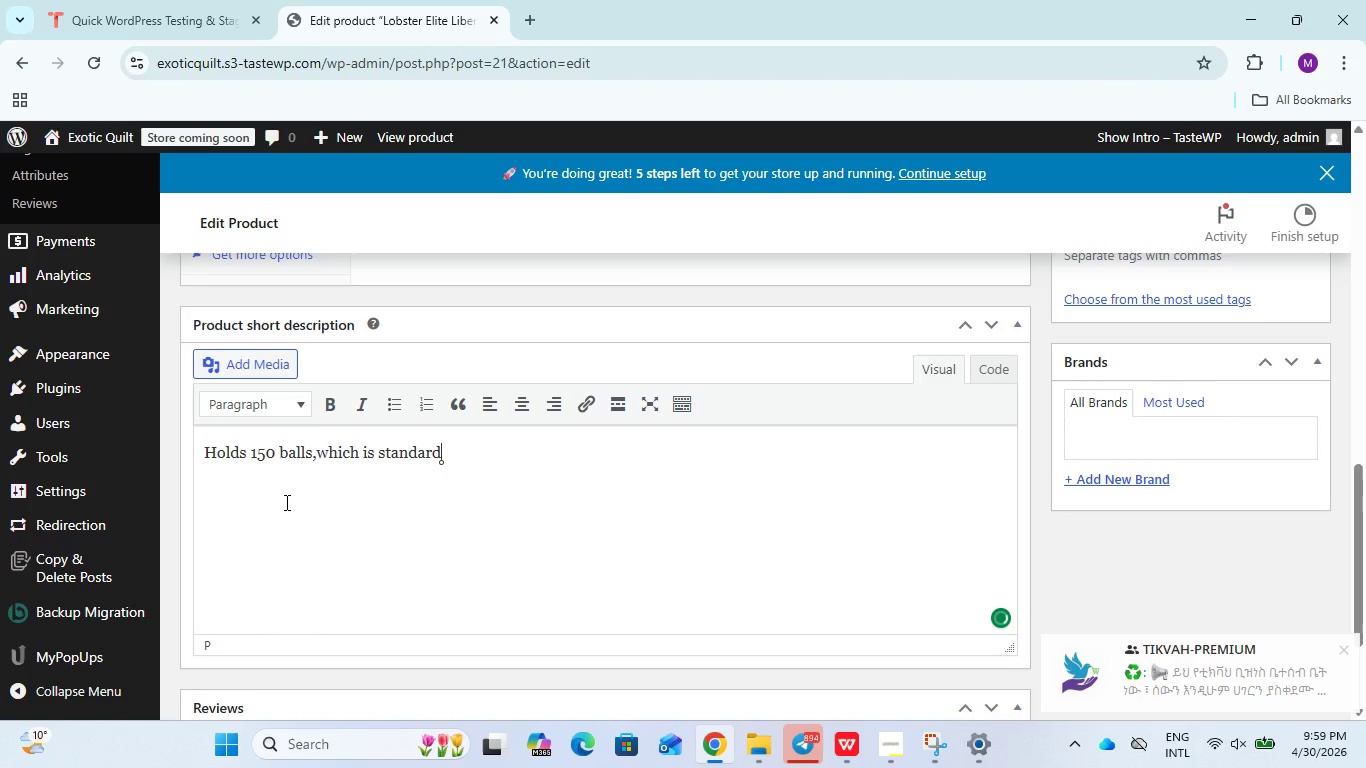 
type( forthe elite series.)
 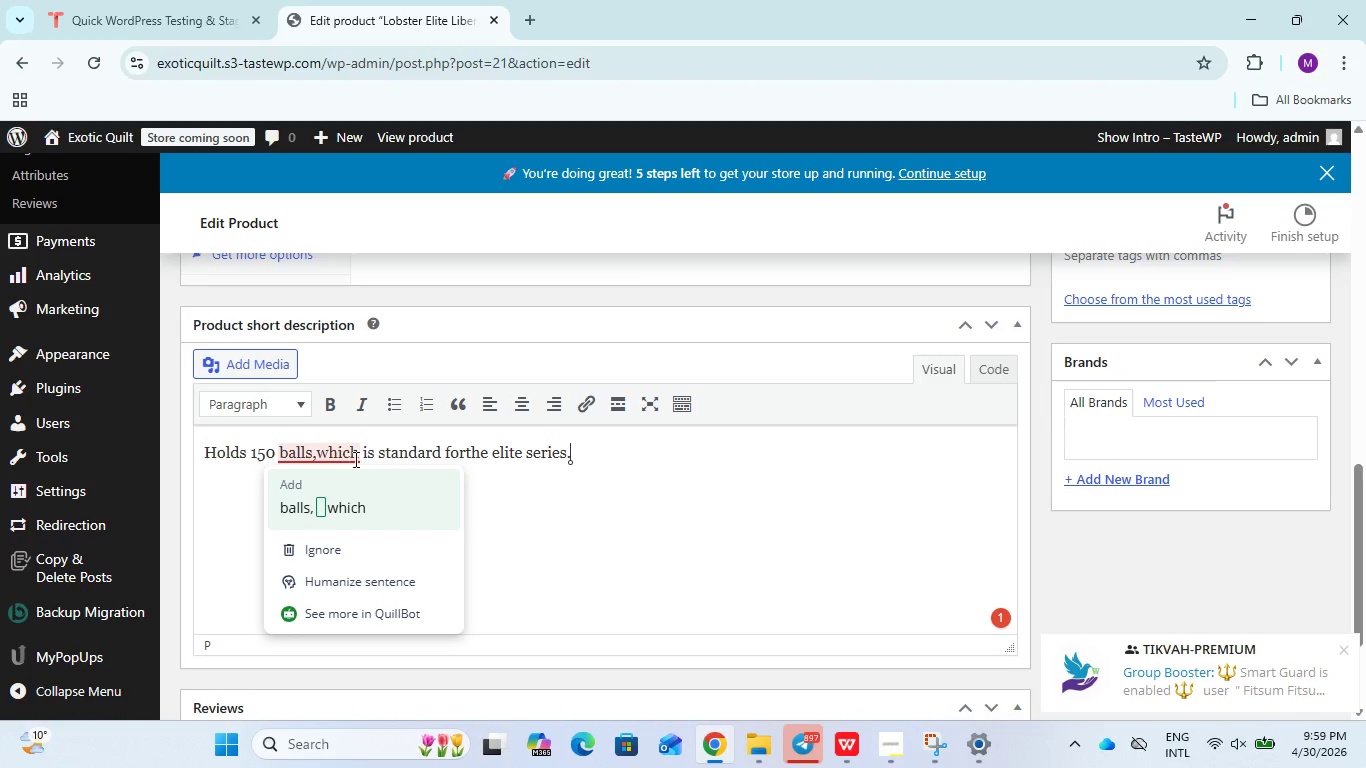 
left_click([356, 484])
 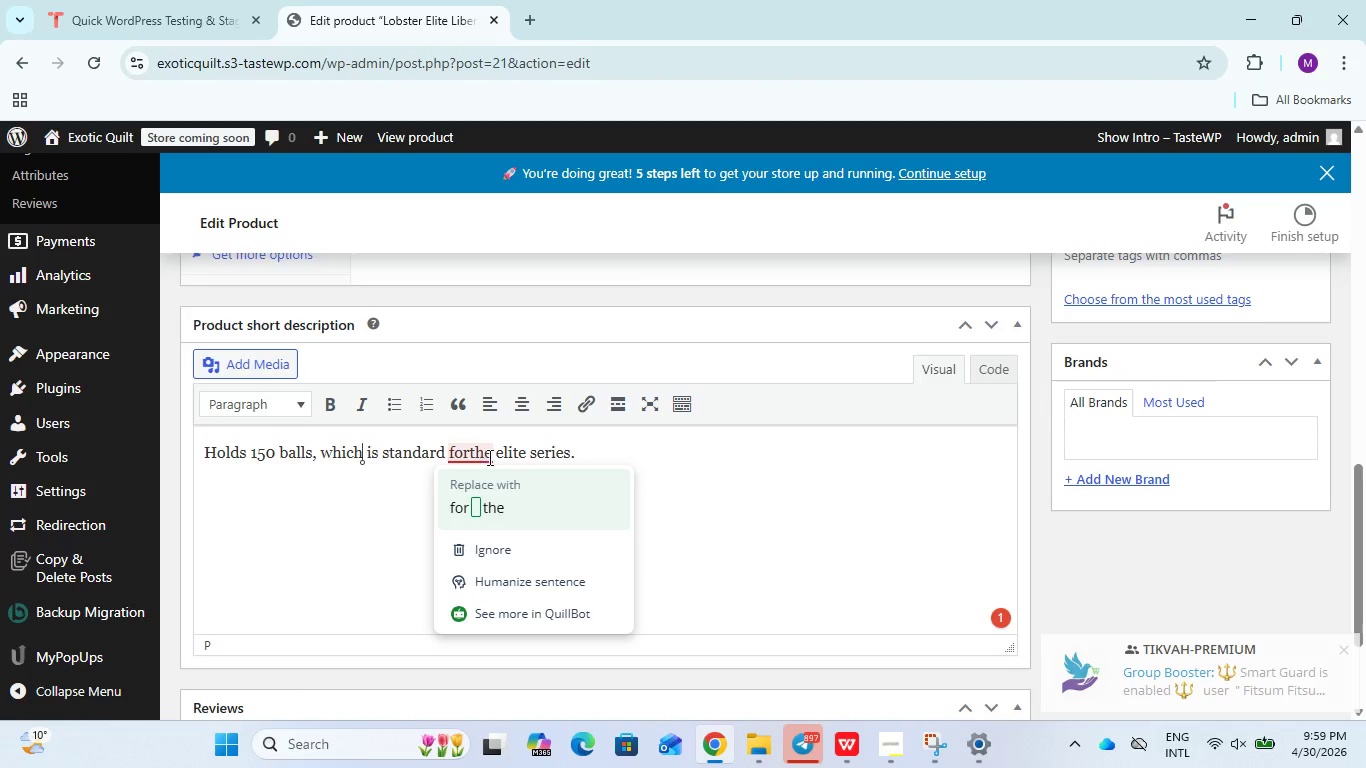 
left_click([492, 495])
 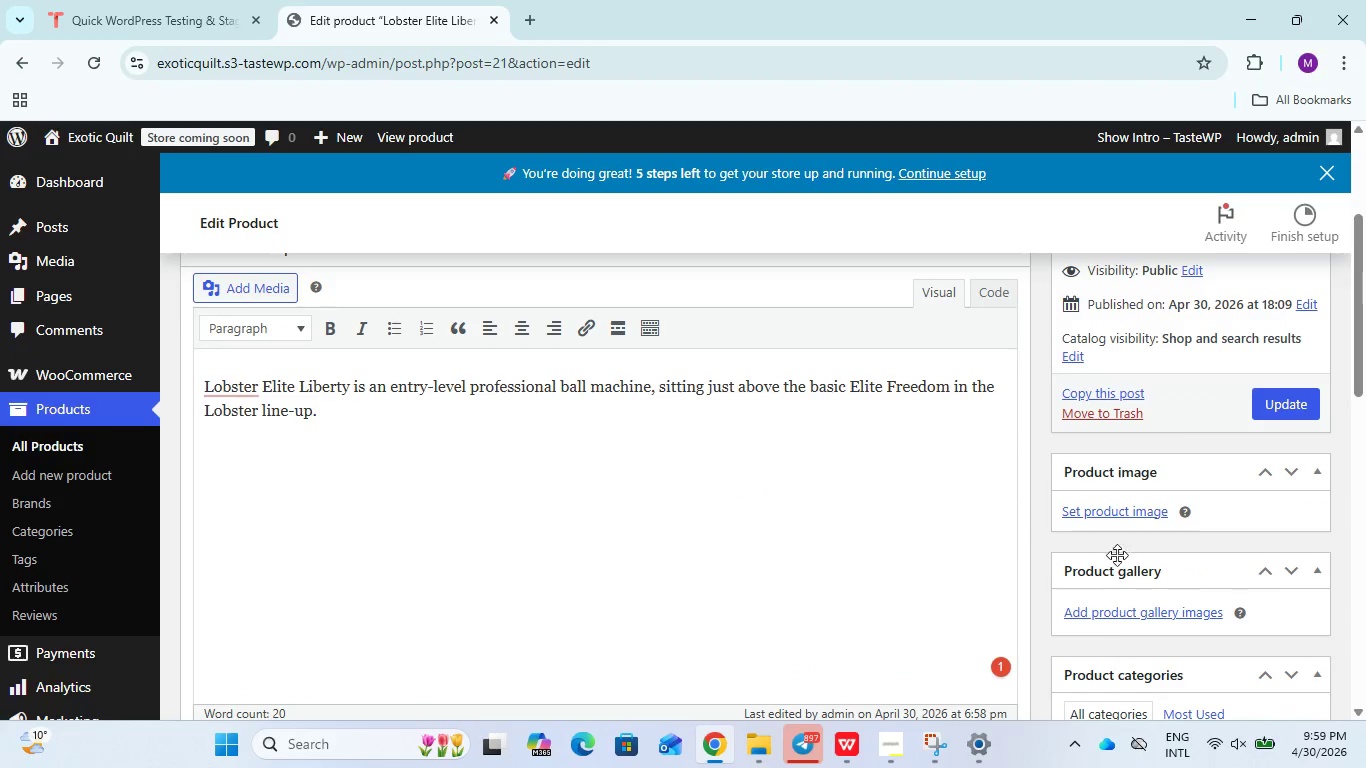 
left_click([1274, 398])
 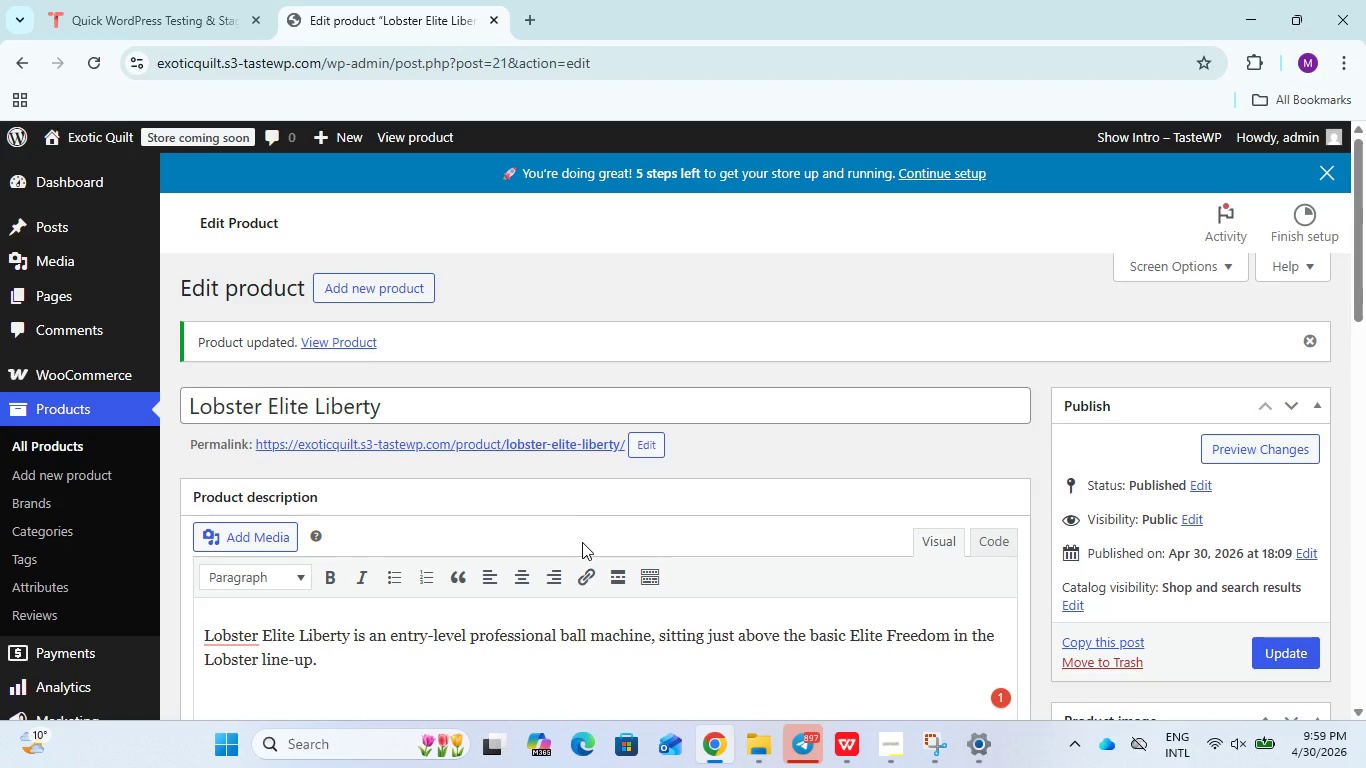 
wait(15.53)
 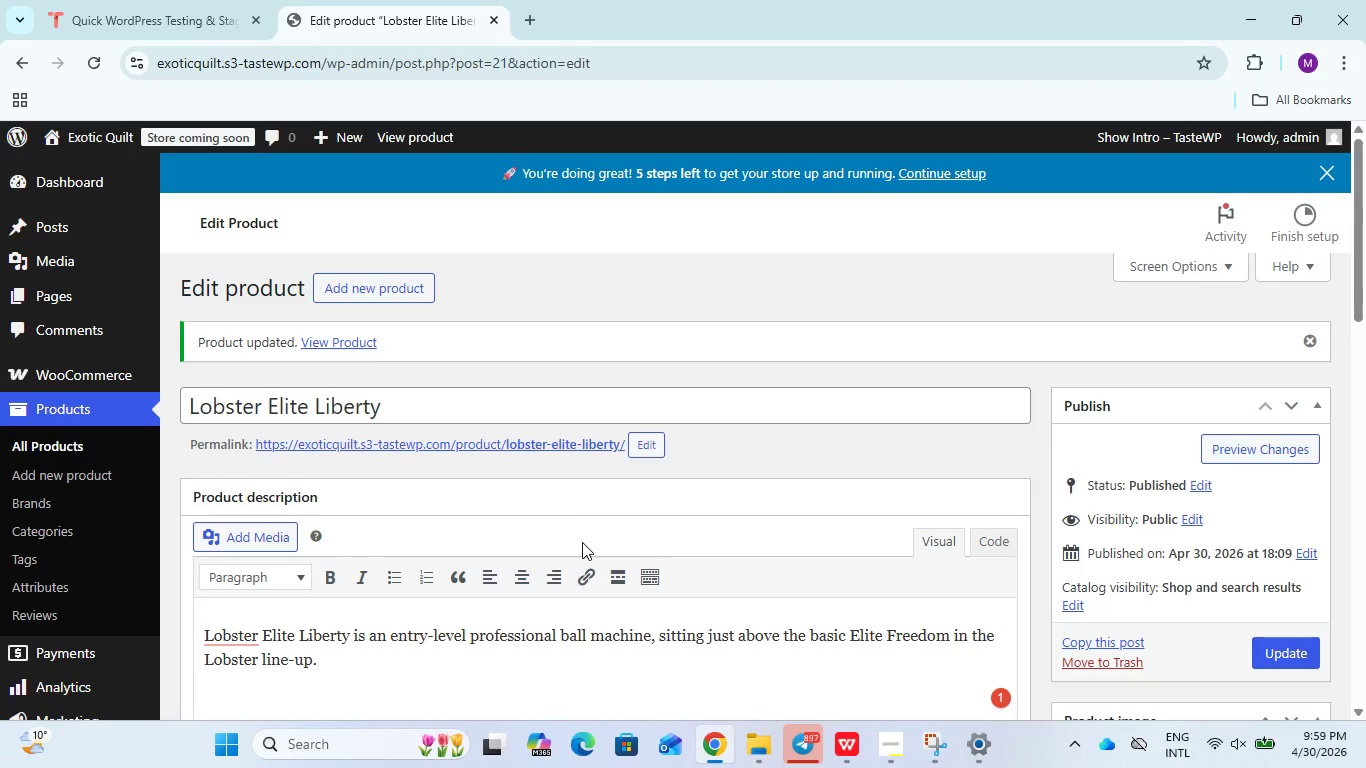 
left_click([270, 485])
 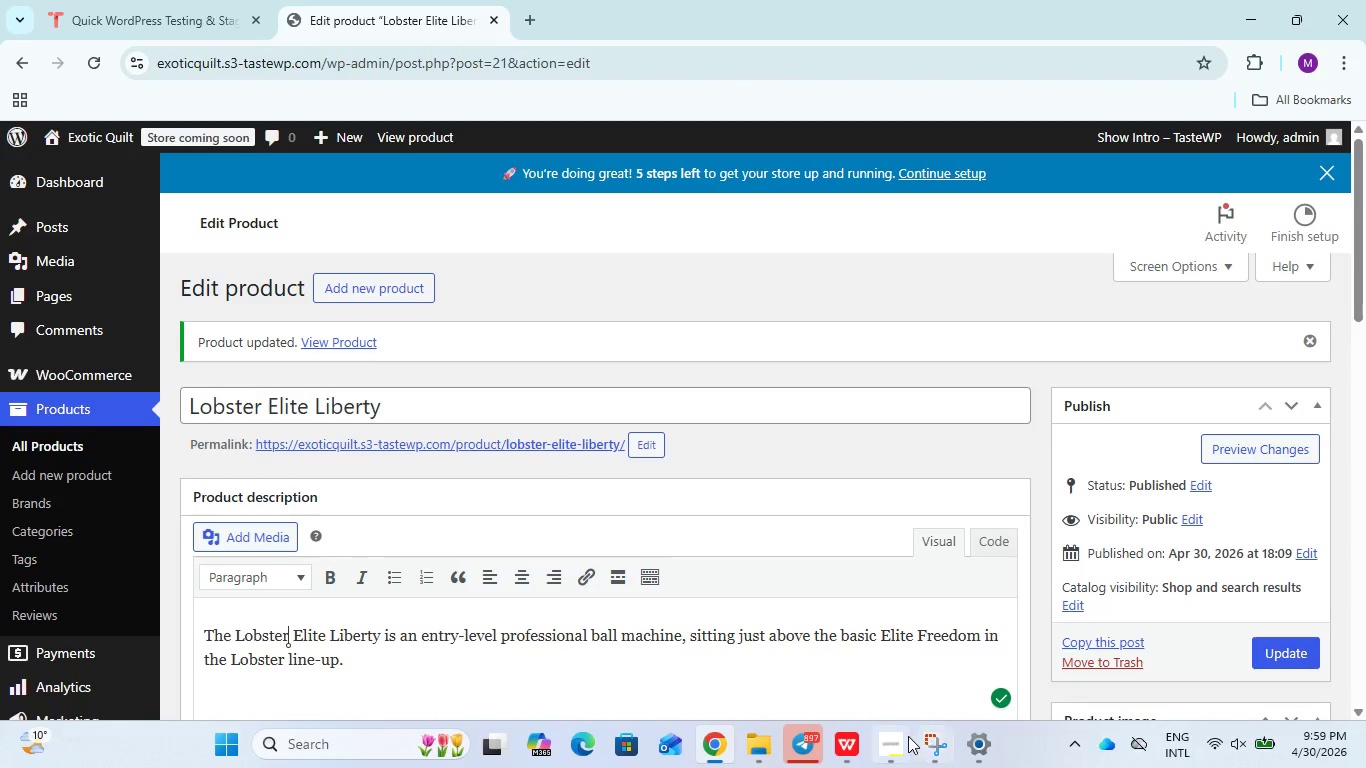 
mouse_move([889, 727])
 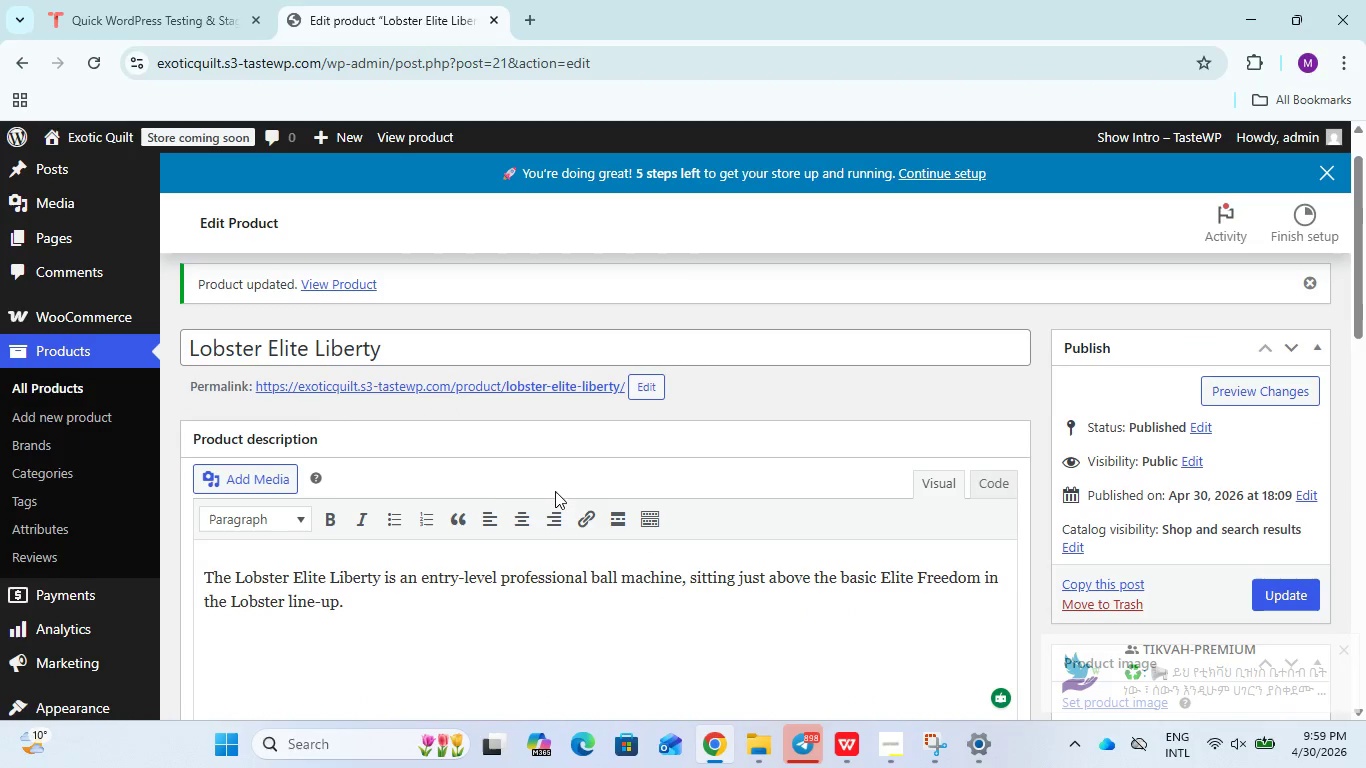 
wait(10.35)
 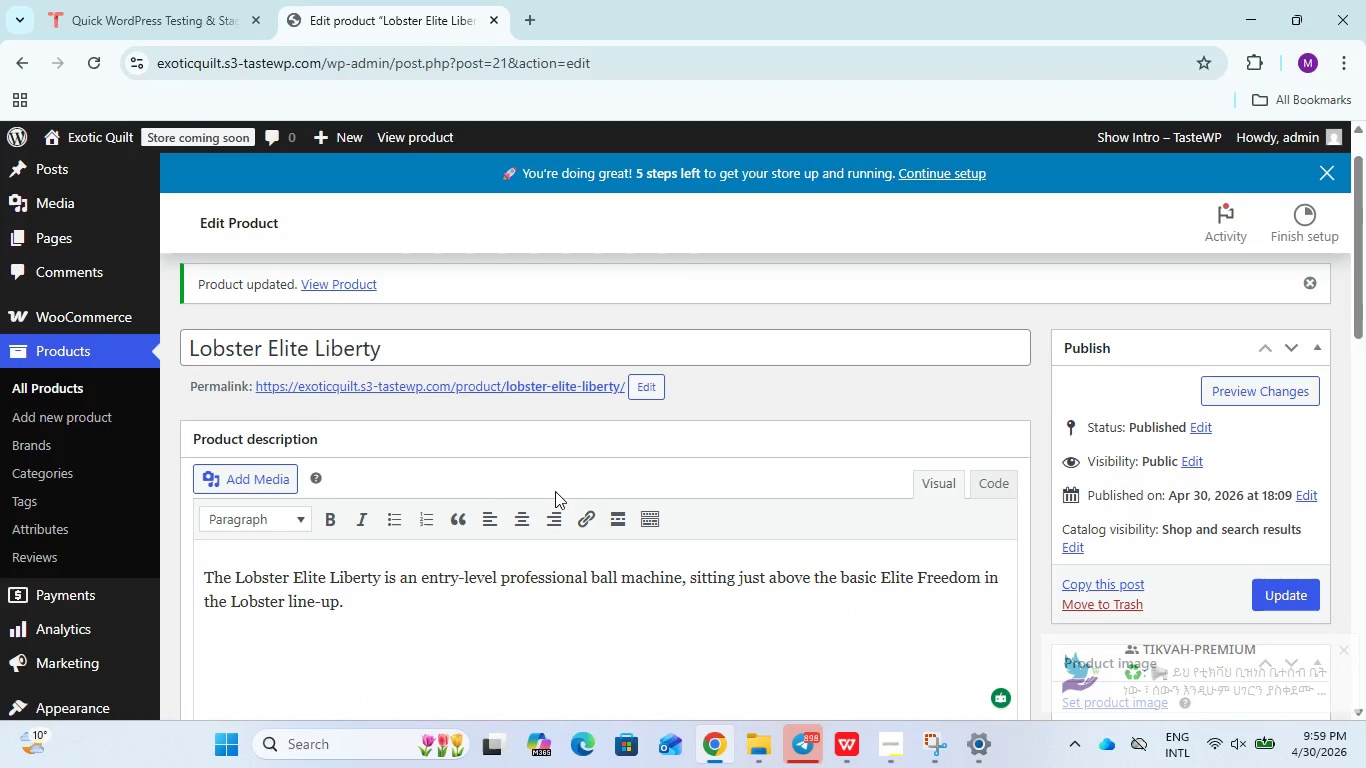 
left_click([64, 469])
 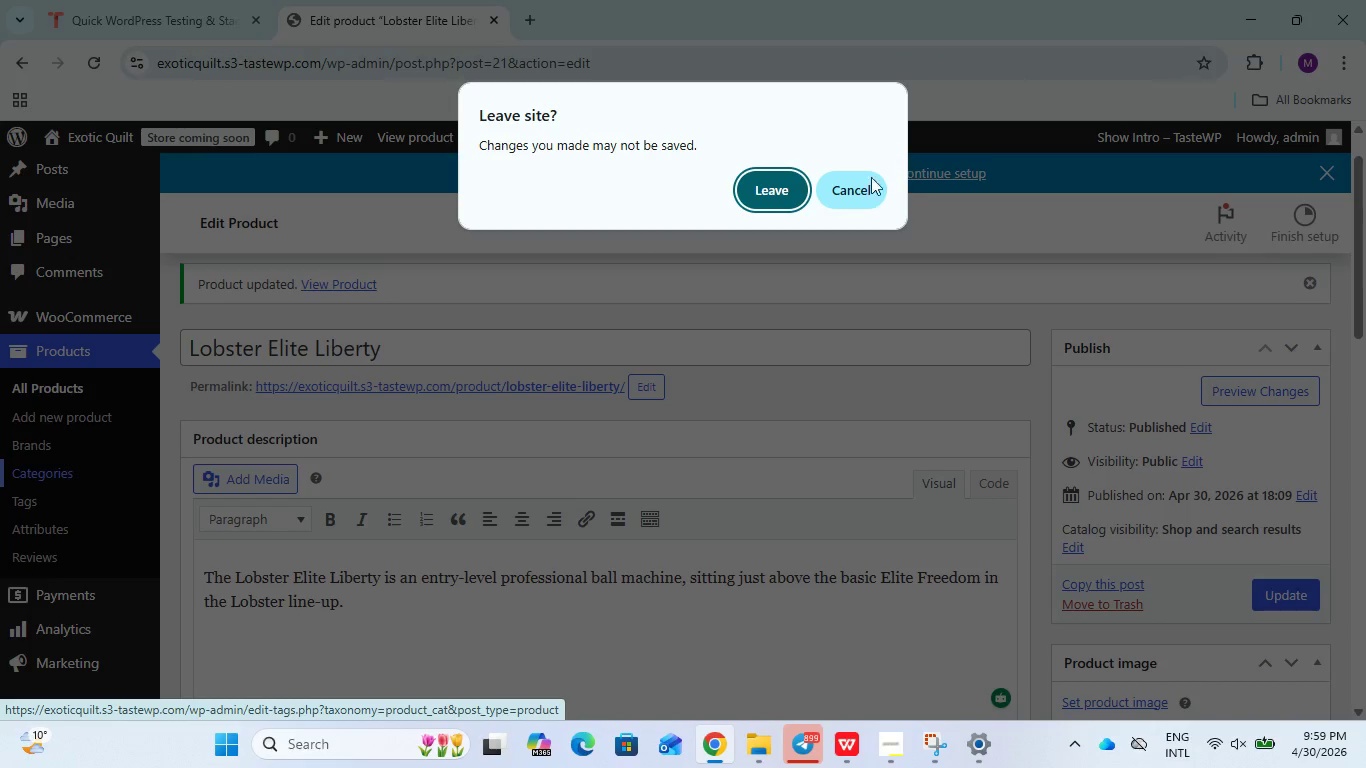 
left_click([858, 199])
 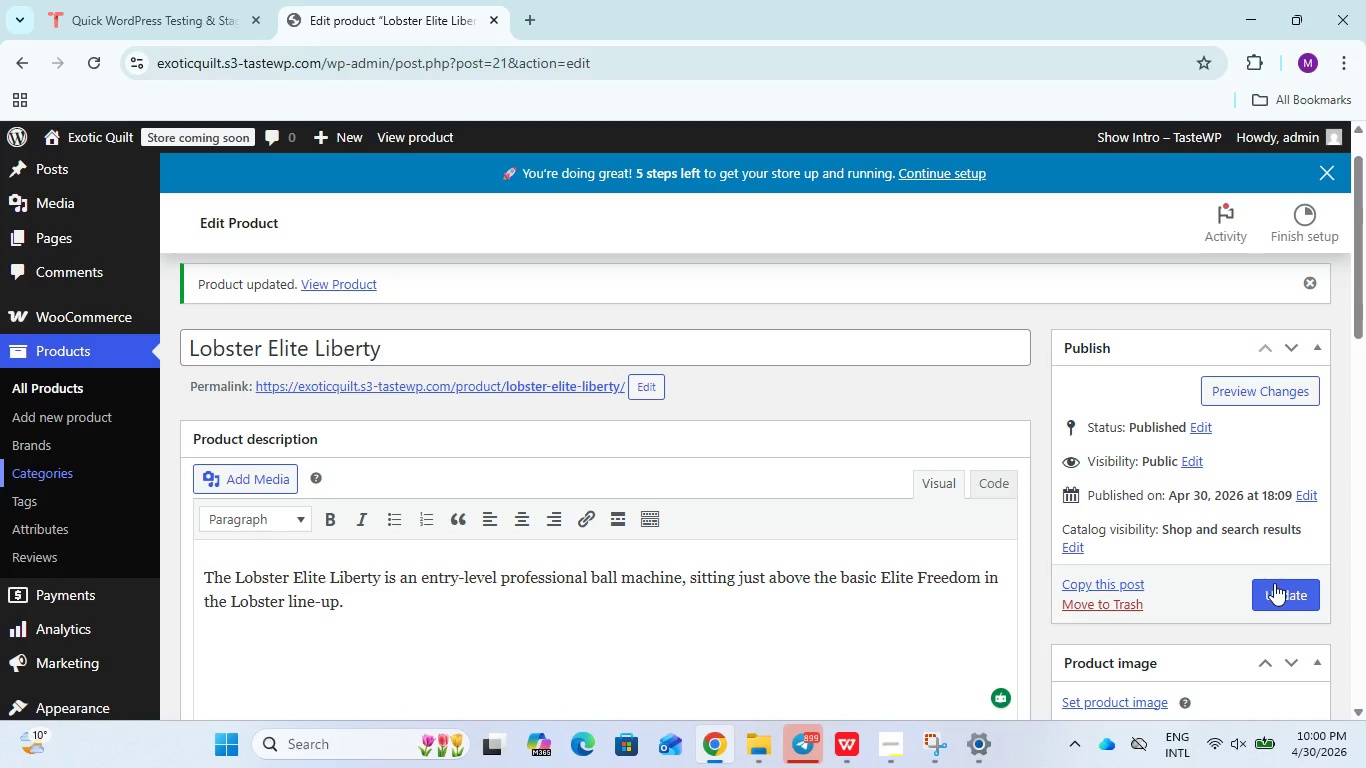 
left_click([1276, 585])
 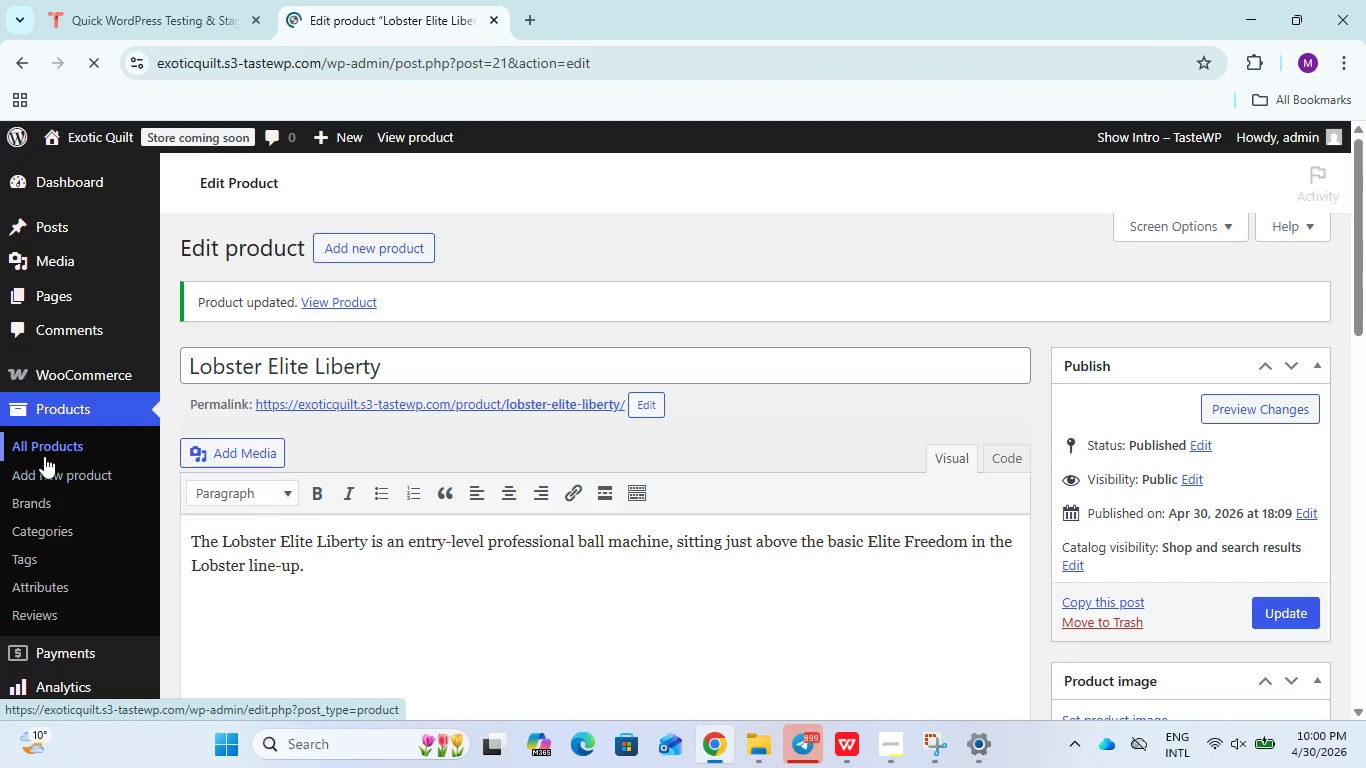 
left_click([44, 456])
 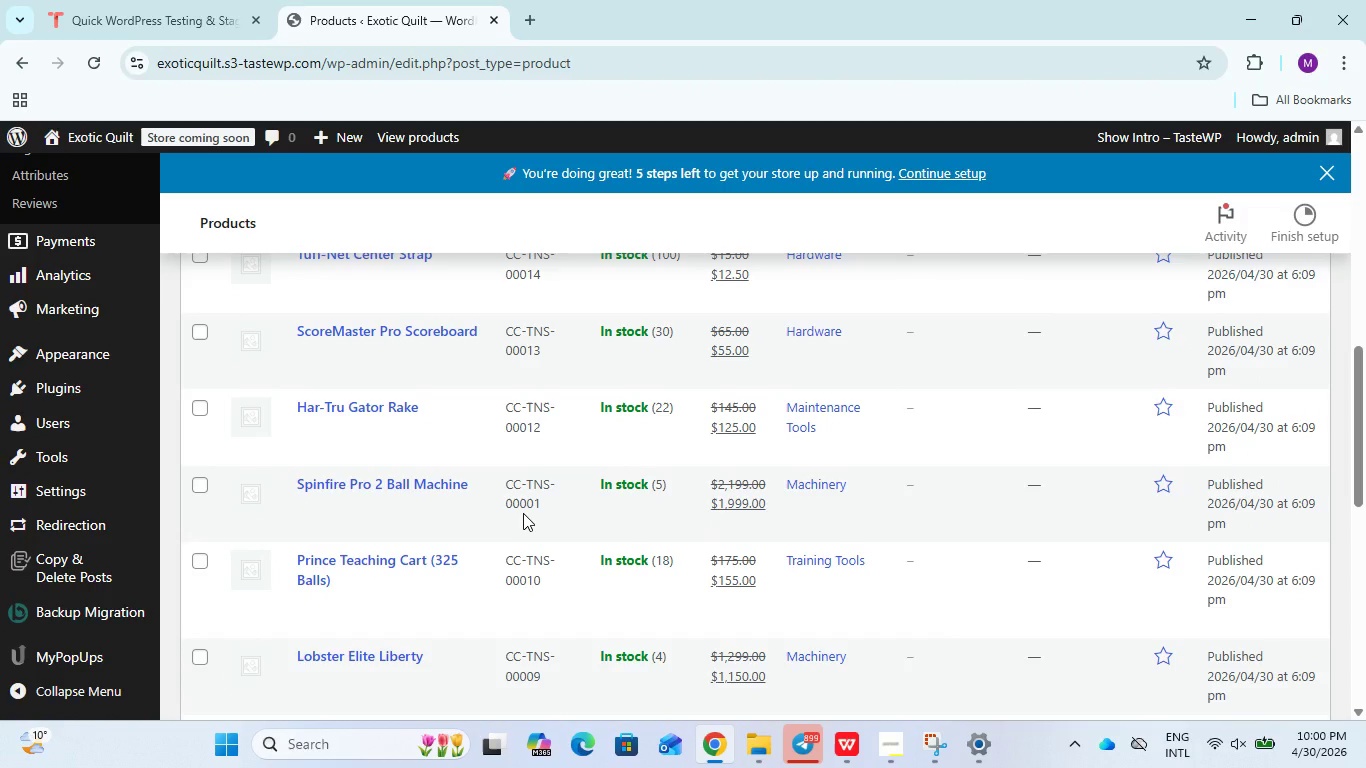 
wait(10.95)
 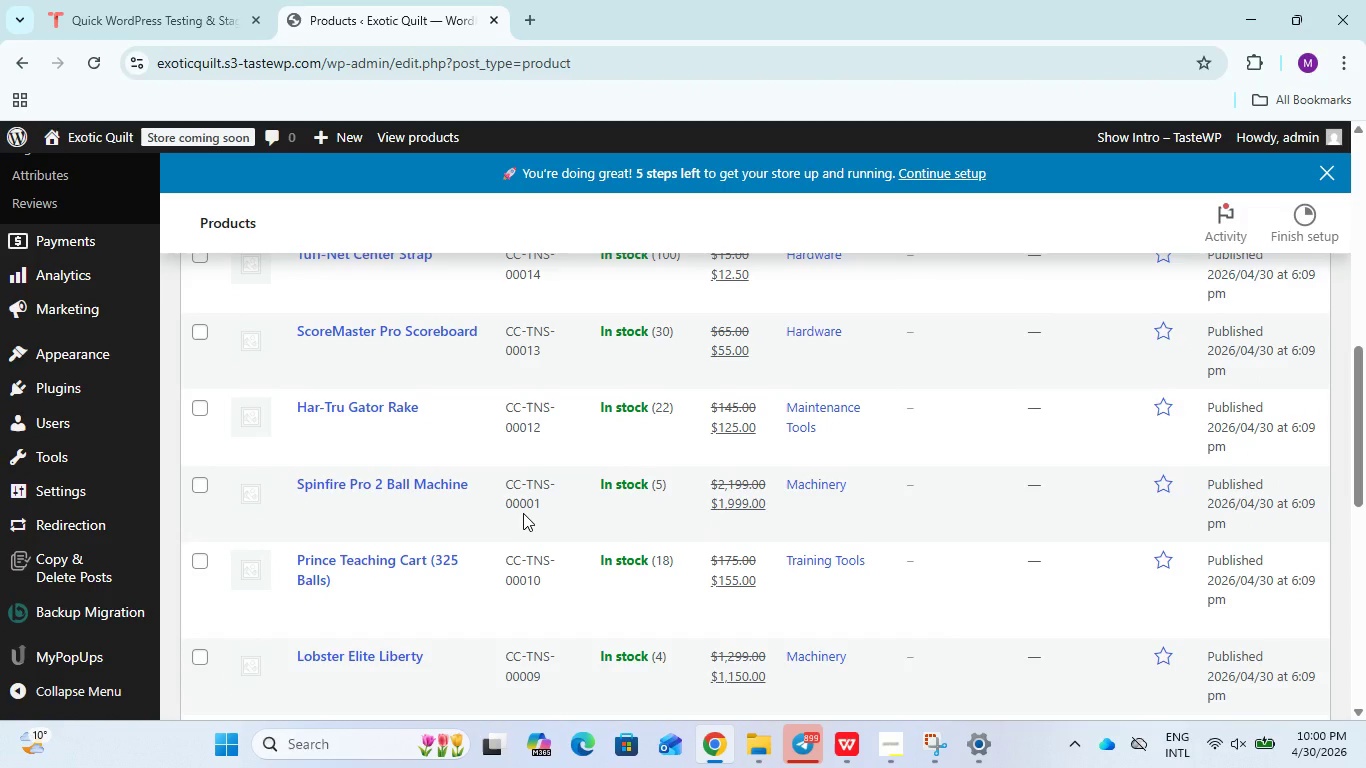 
left_click([1328, 538])
 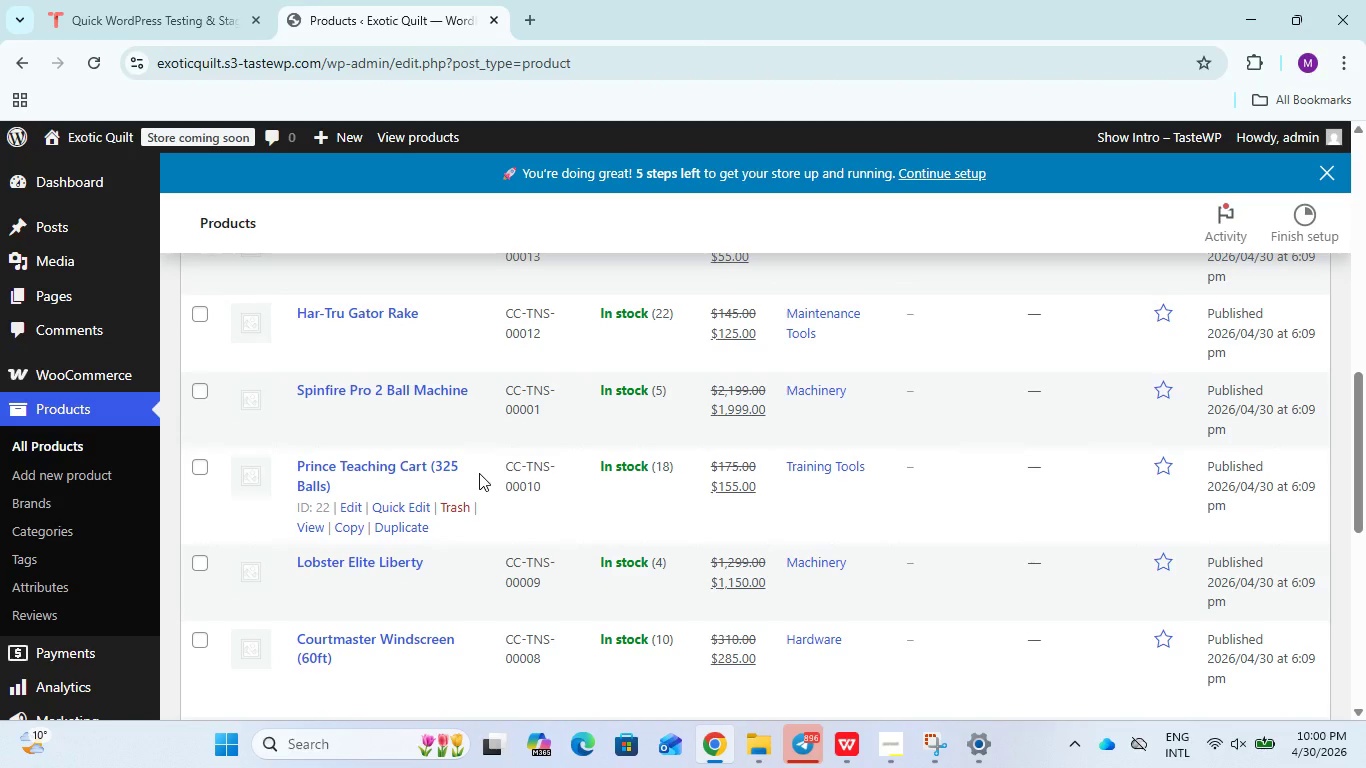 
wait(23.75)
 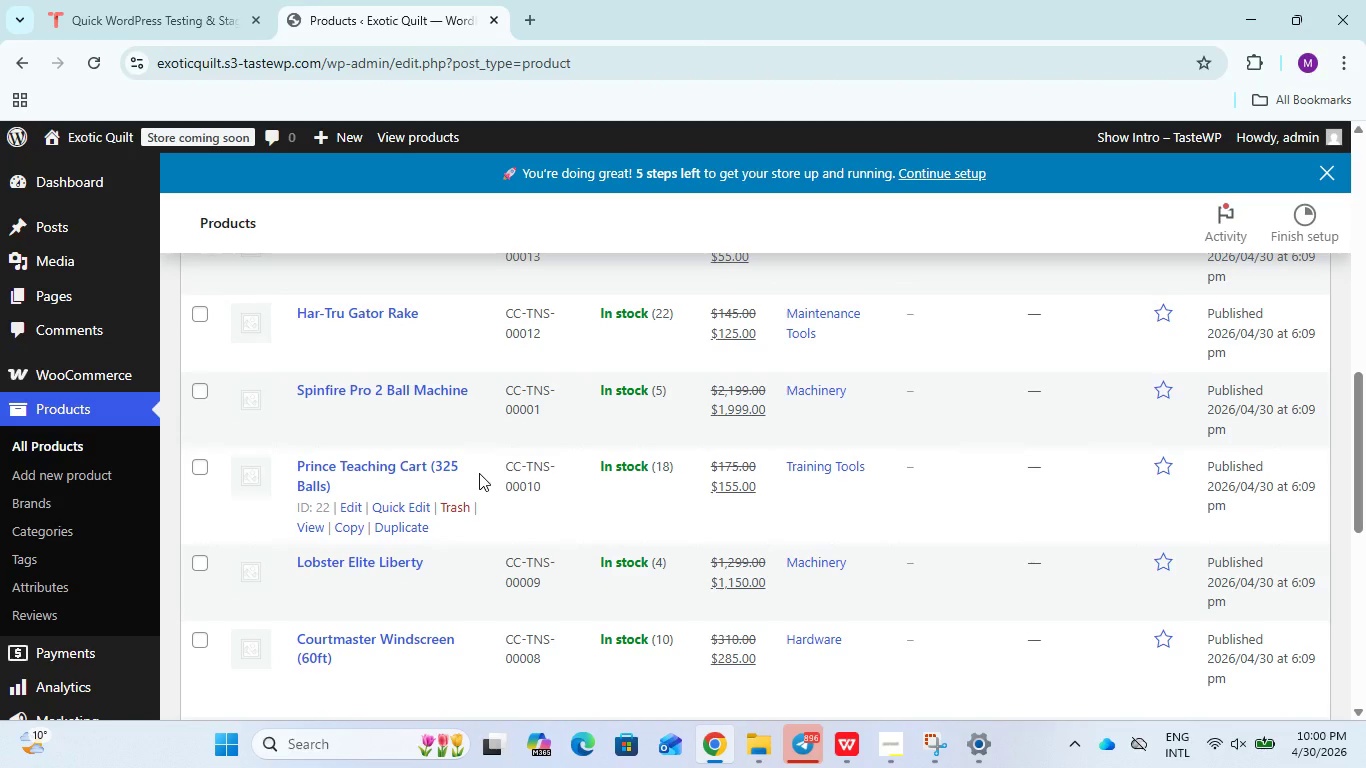 
scroll: coordinate [552, 451], scroll_direction: up, amount: 12.0
 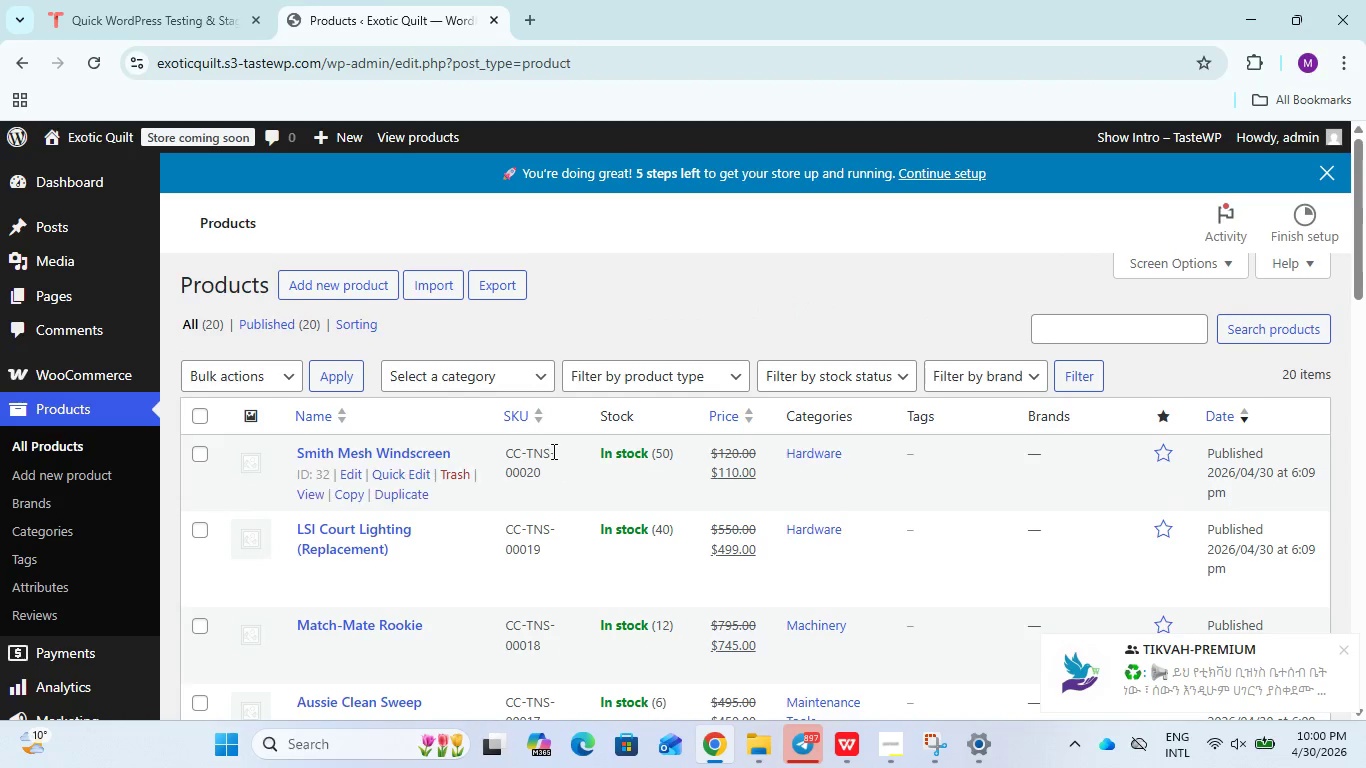 
scroll: coordinate [552, 458], scroll_direction: down, amount: 47.0
 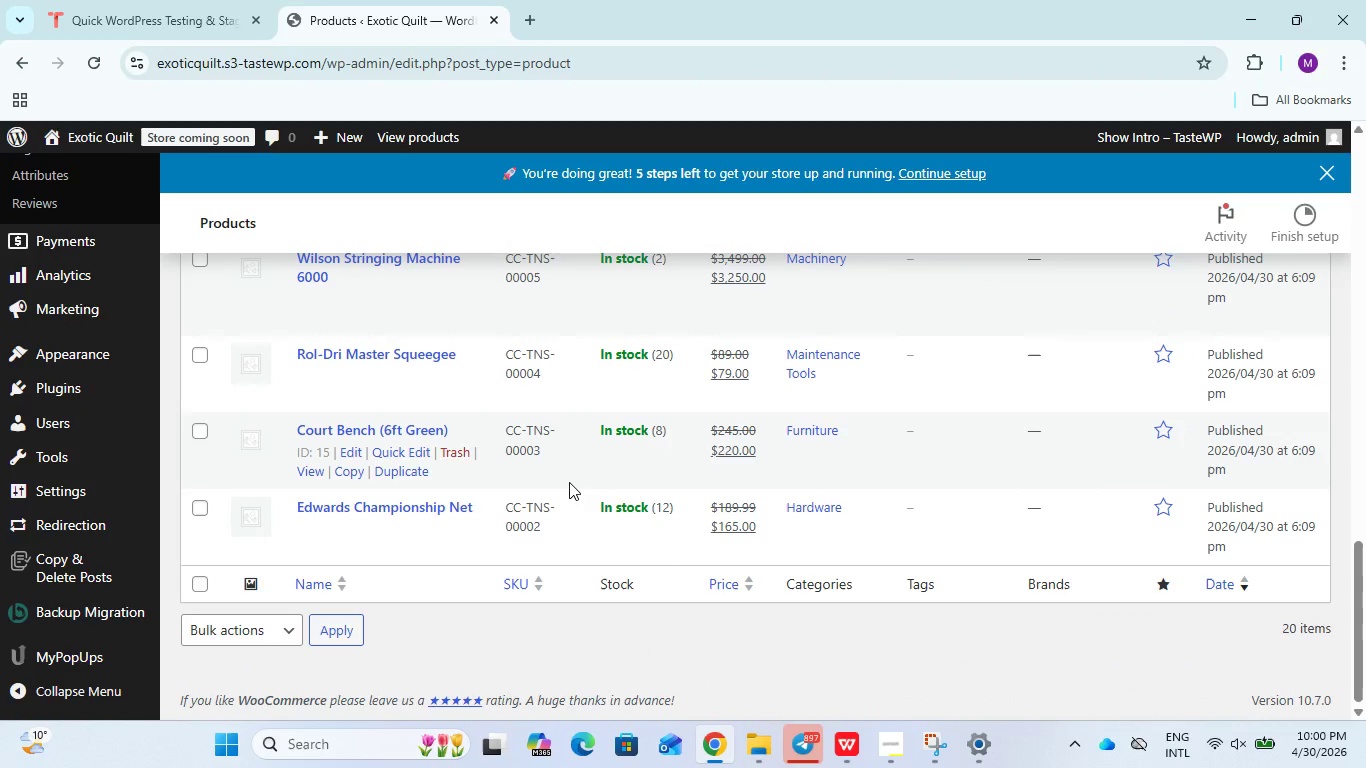 
scroll: coordinate [518, 481], scroll_direction: up, amount: 47.0
 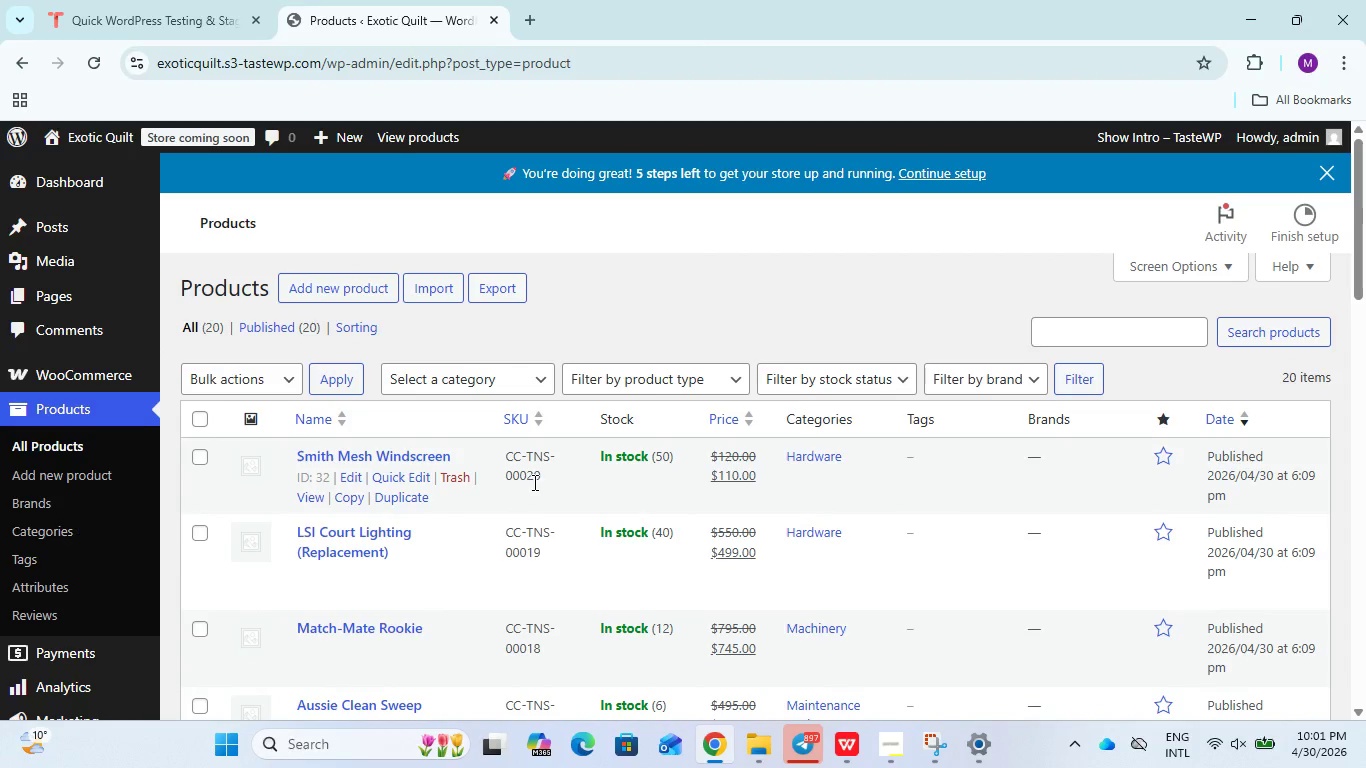 
scroll: coordinate [543, 494], scroll_direction: down, amount: 3.0
 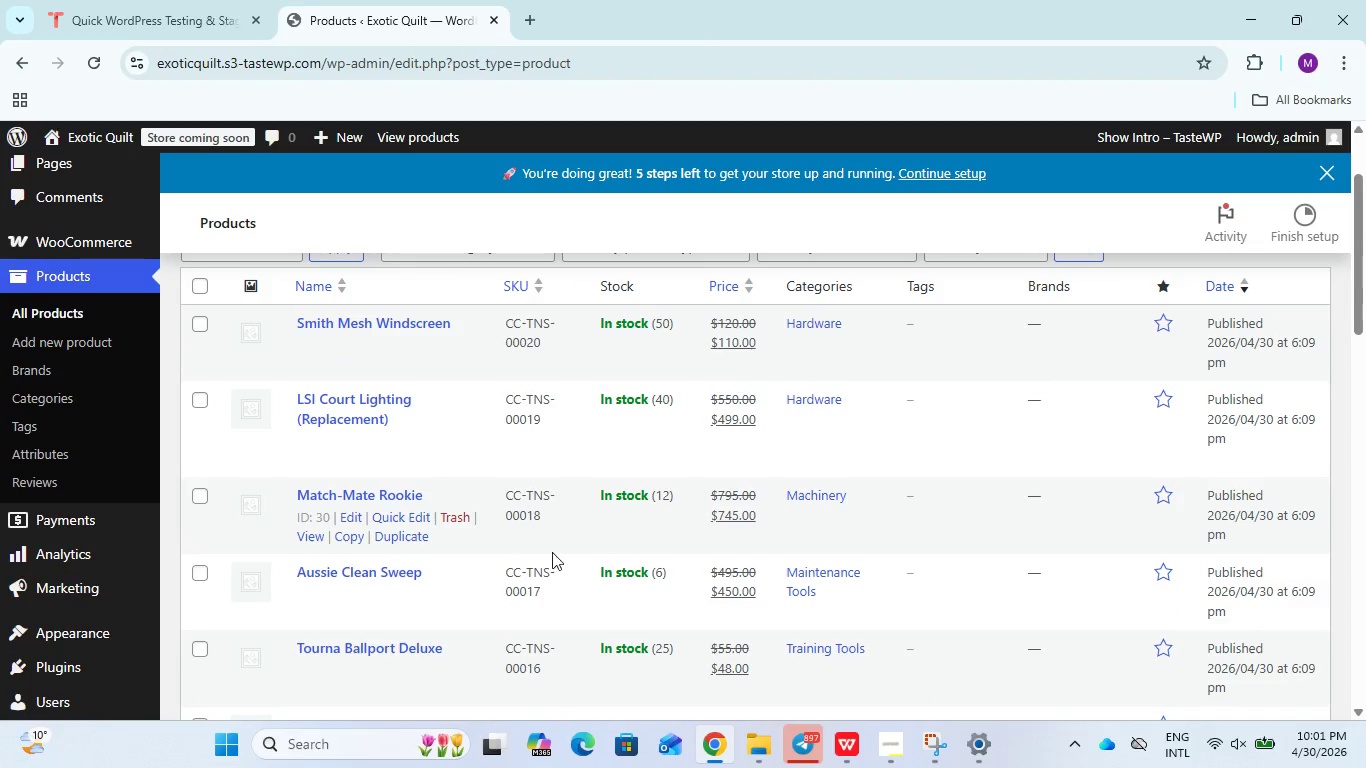 
mouse_move([827, 732])
 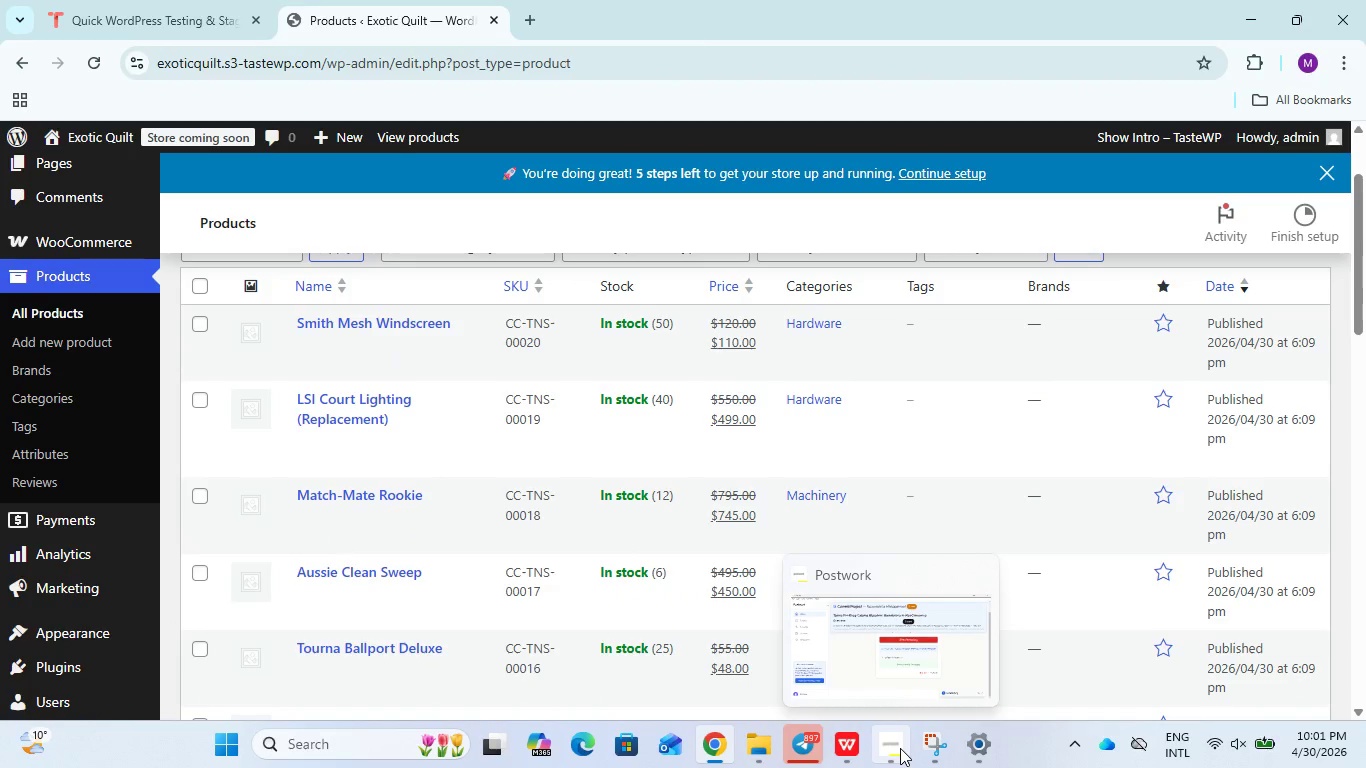 
mouse_move([867, 708])
 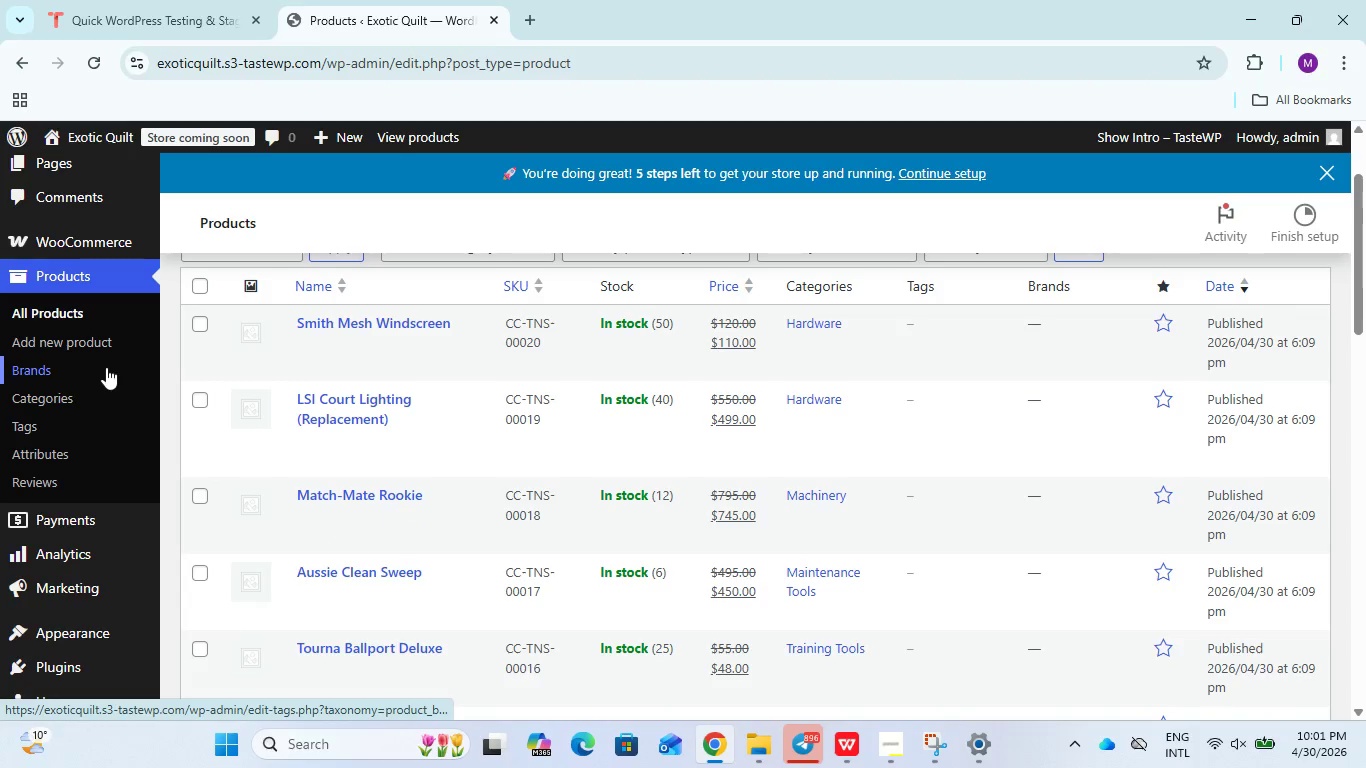 
left_click([106, 367])
 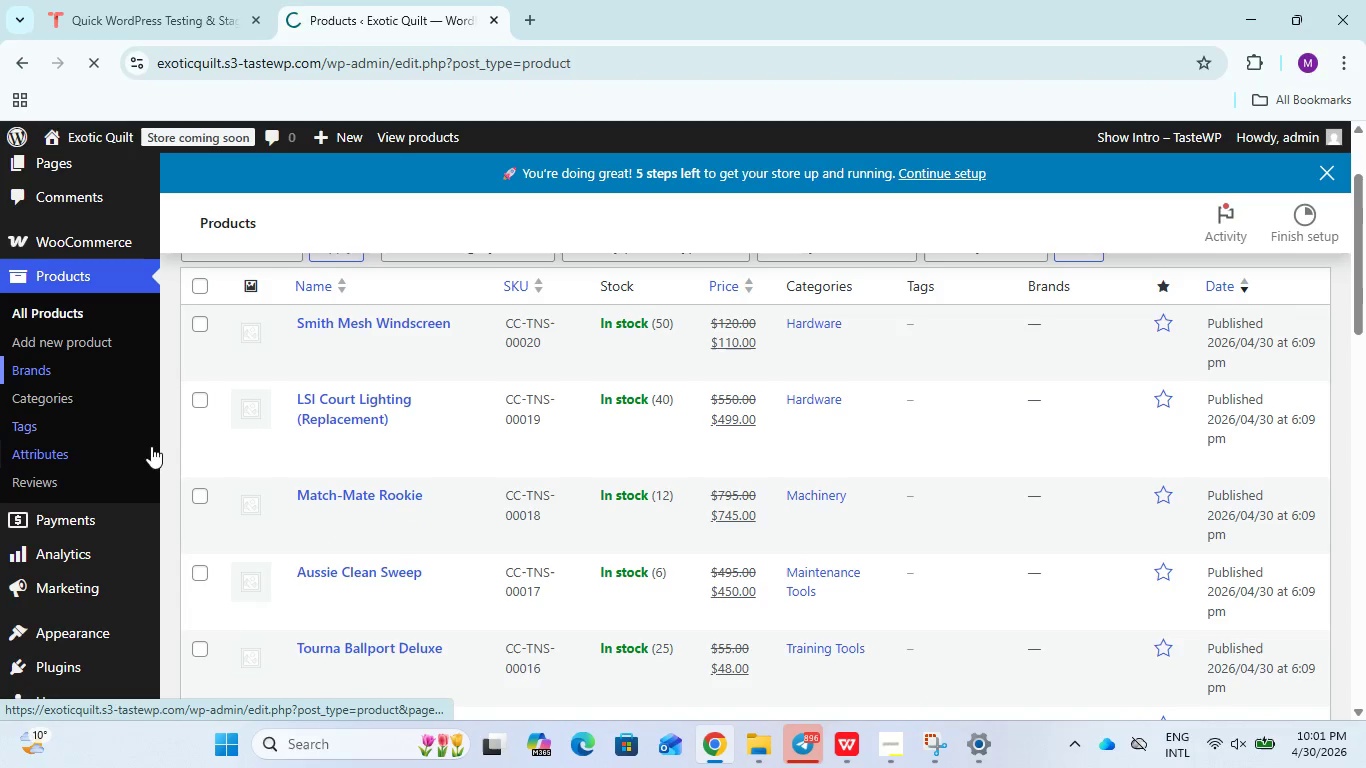 
mouse_move([227, 472])
 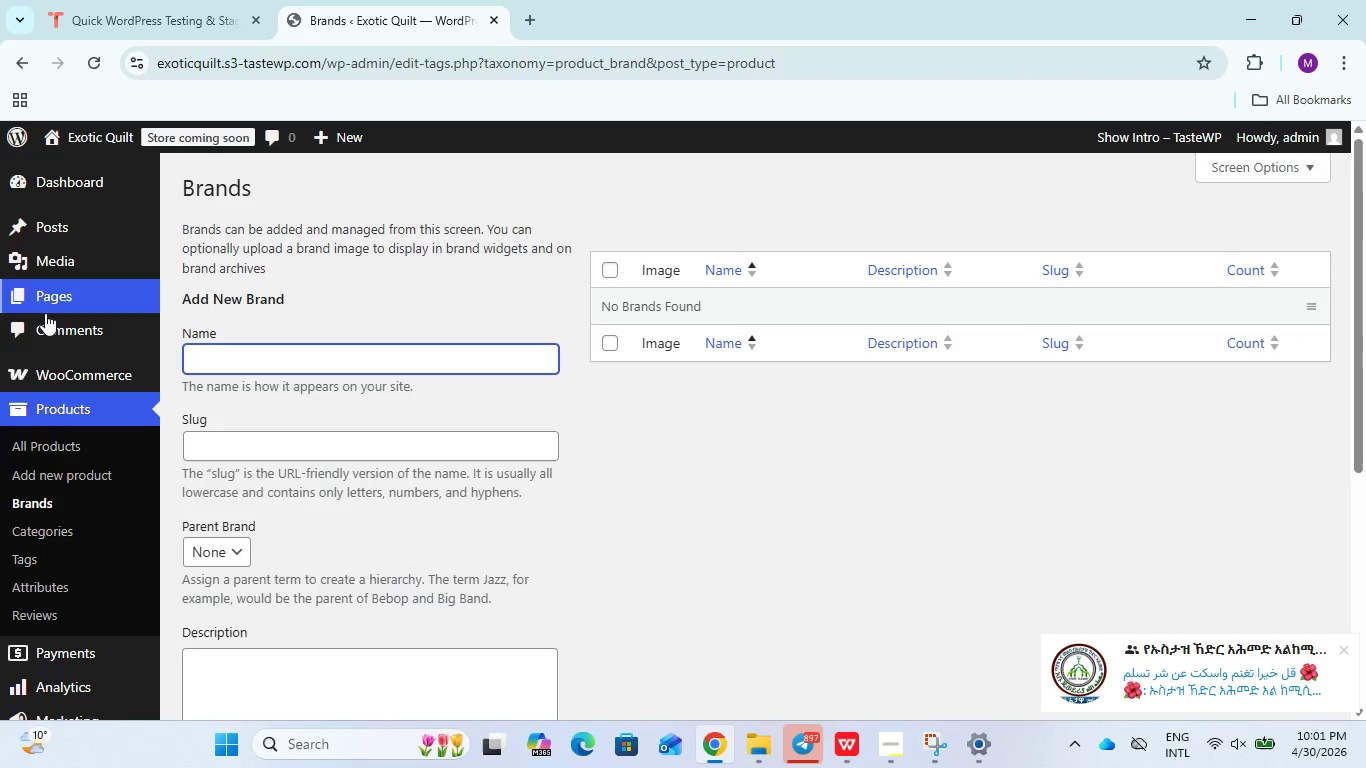 
wait(7.42)
 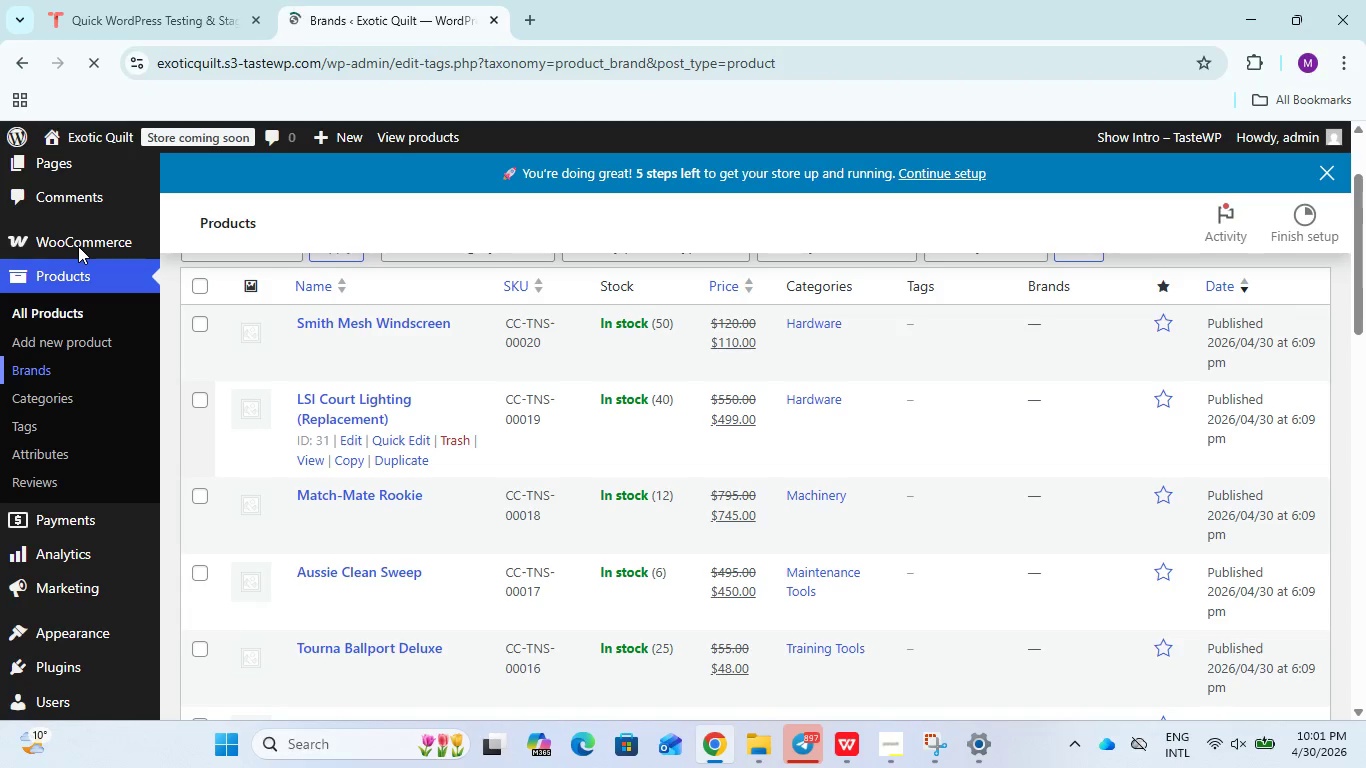 
left_click([233, 391])
 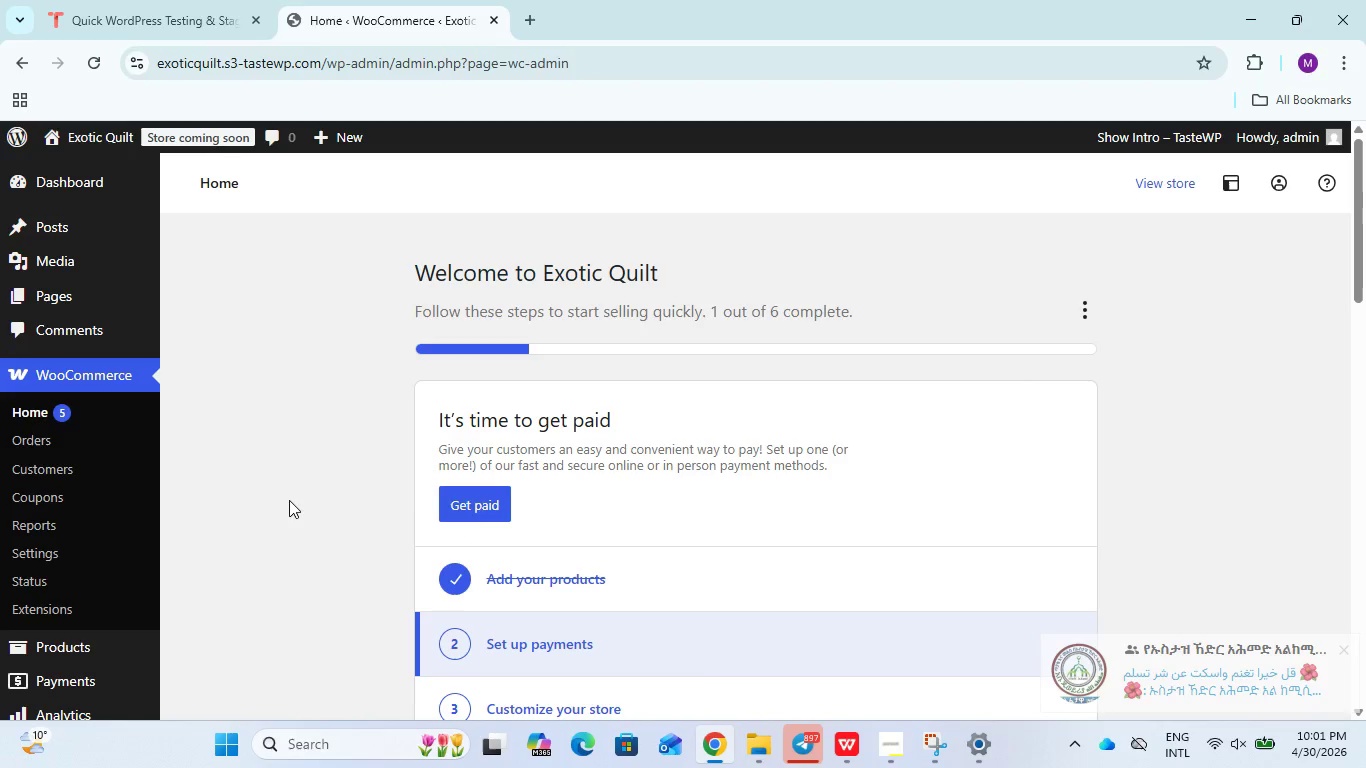 
wait(5.81)
 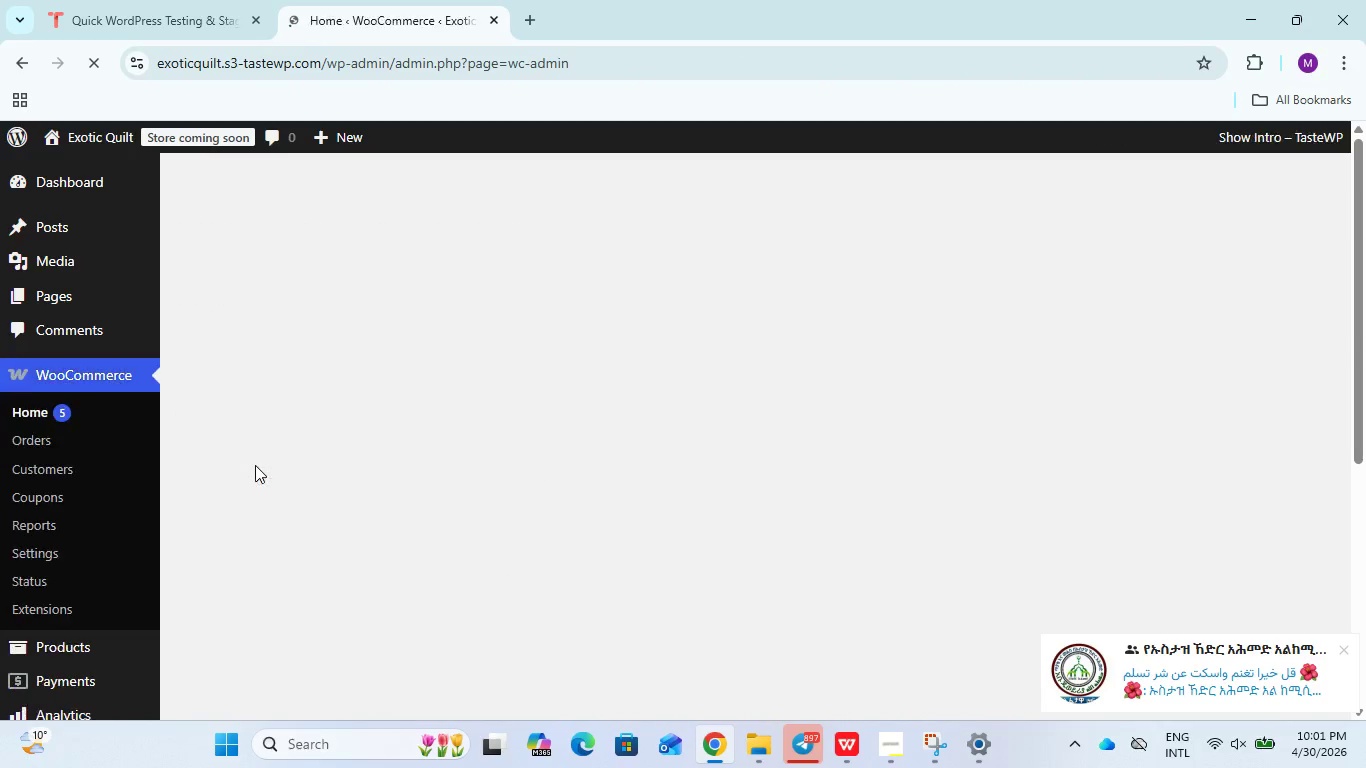 
scroll: coordinate [626, 479], scroll_direction: down, amount: 17.0
 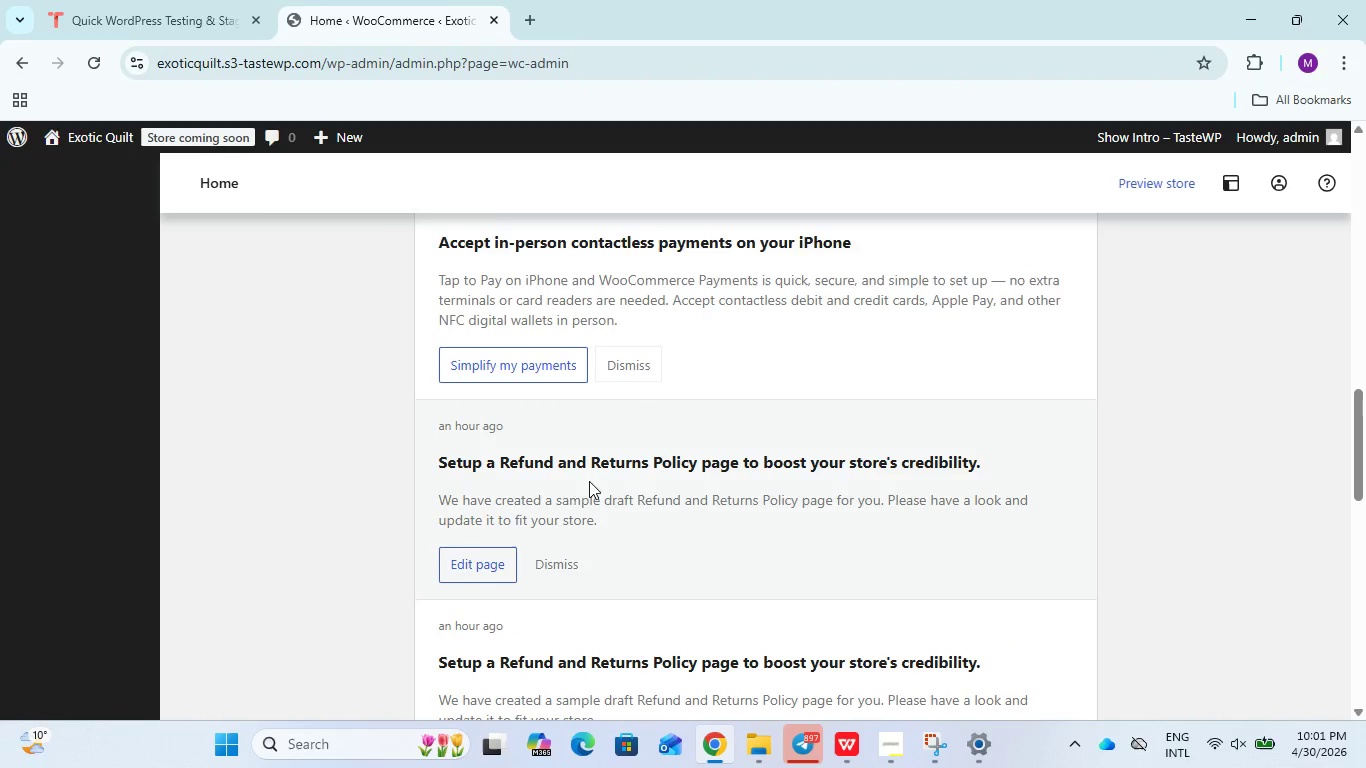 
scroll: coordinate [448, 437], scroll_direction: up, amount: 29.0
 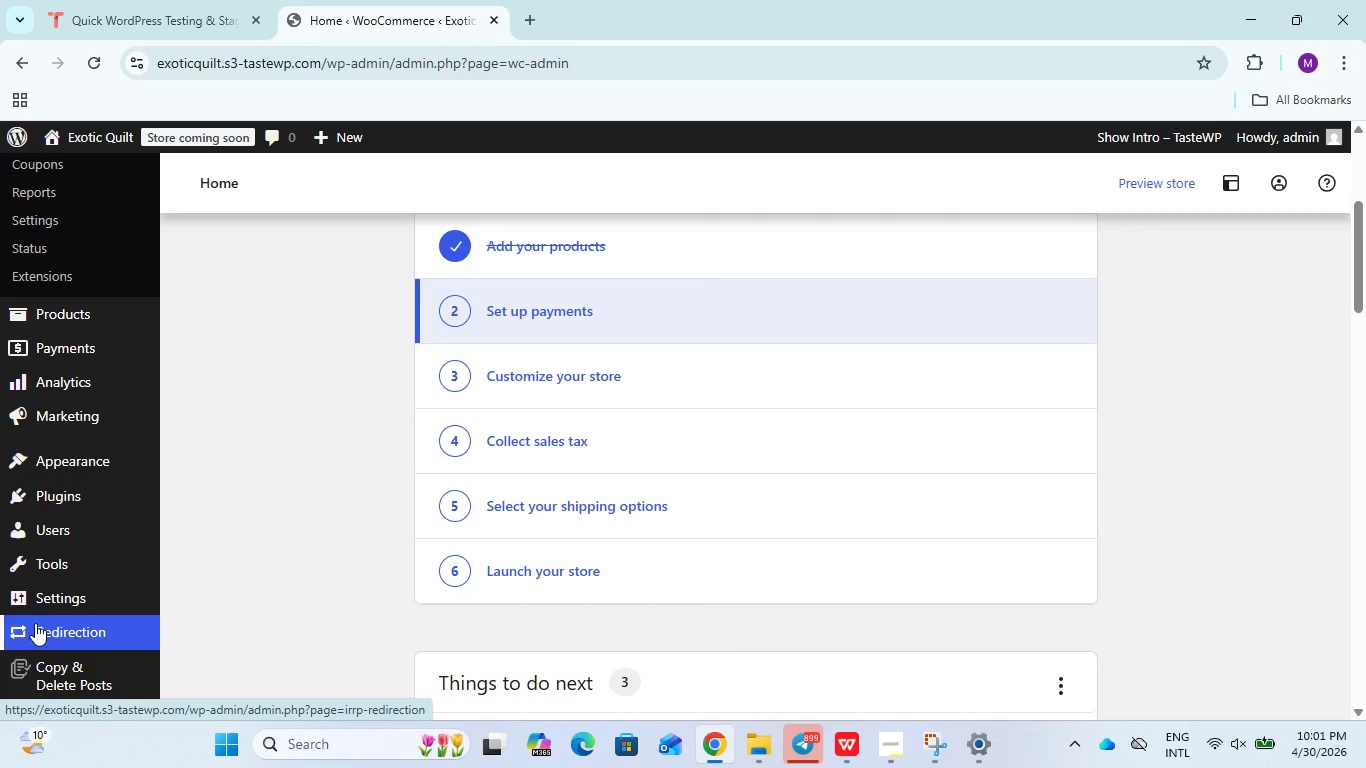 
left_click([44, 604])
 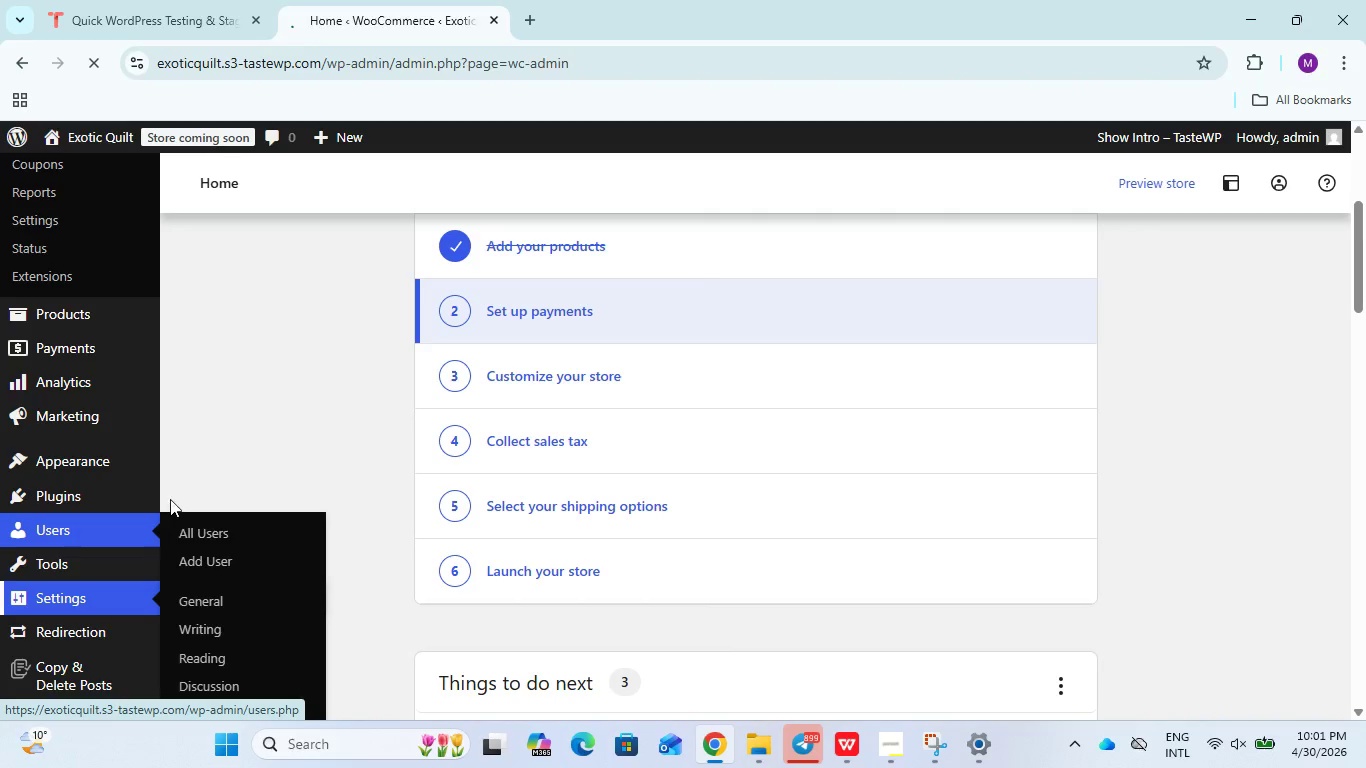 
mouse_move([180, 532])
 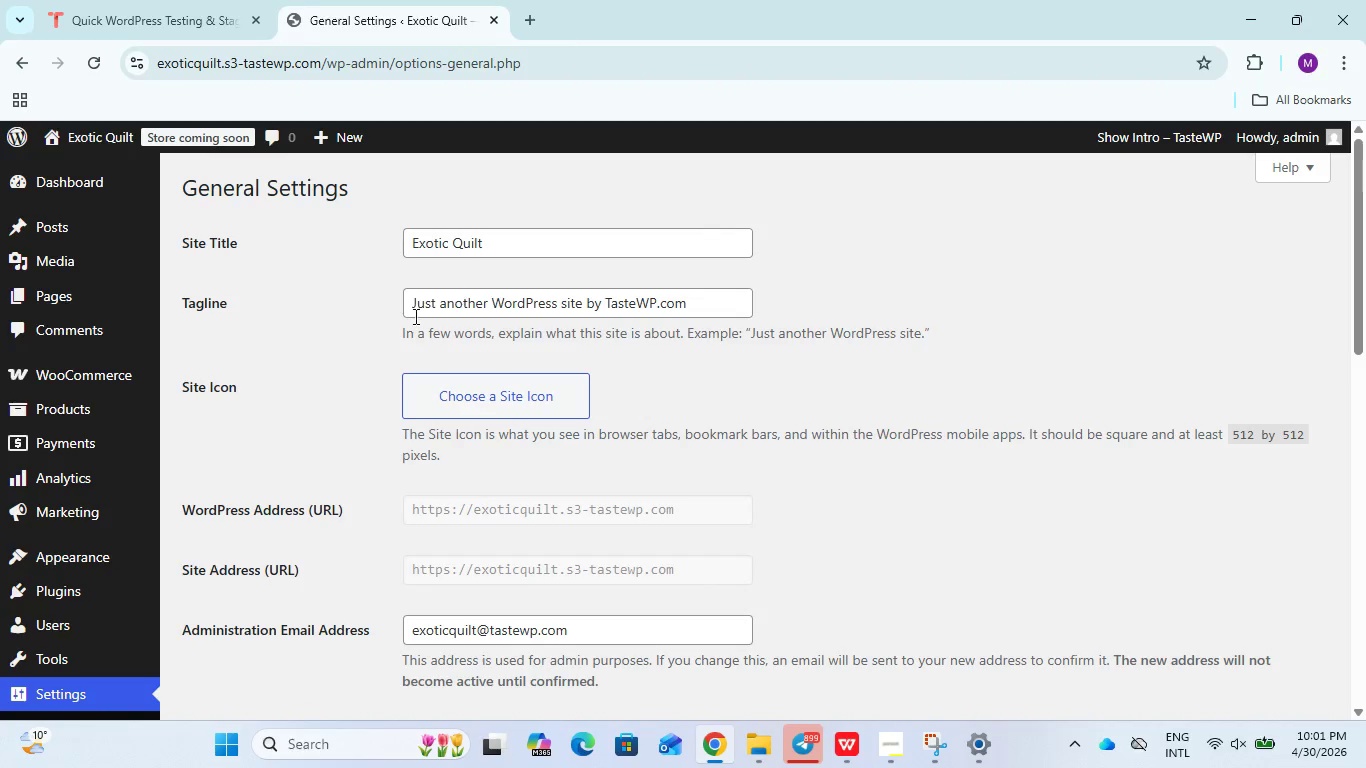 
wait(5.77)
 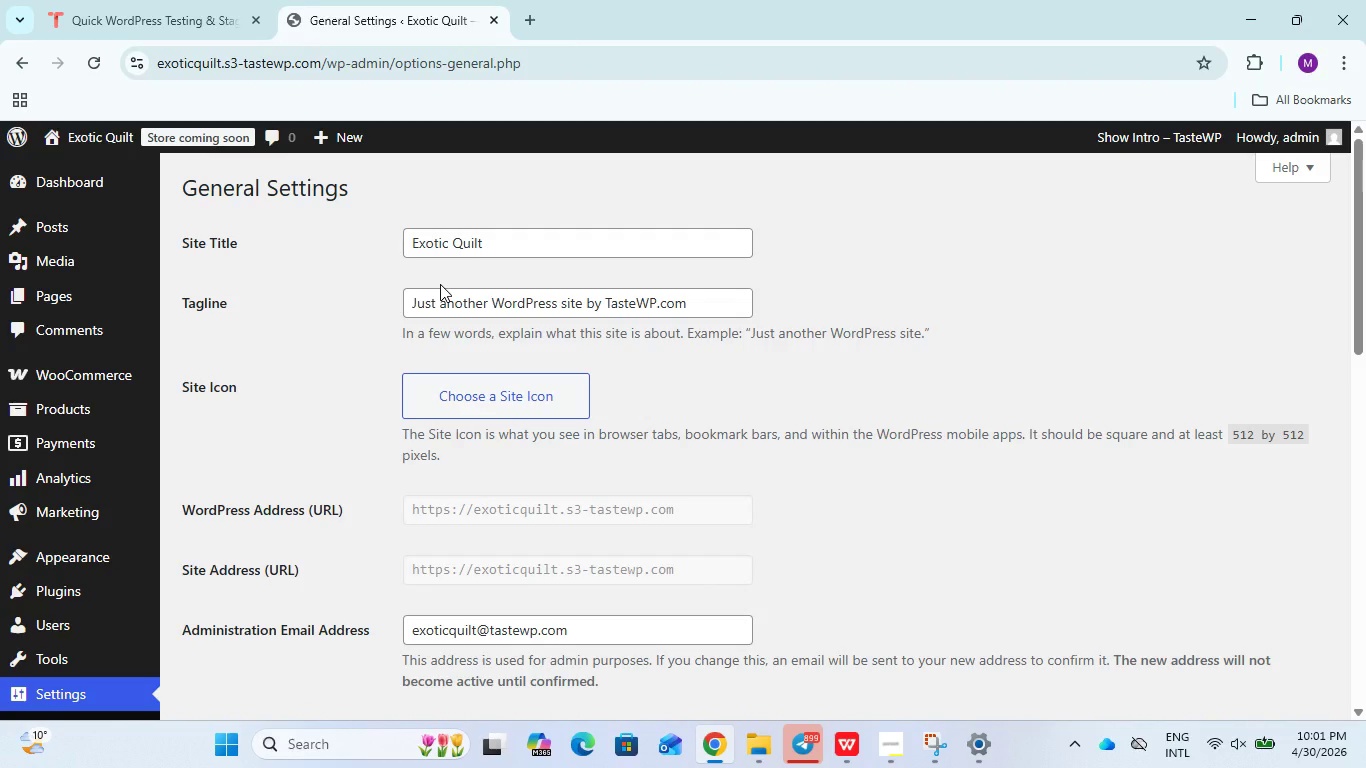 
left_click([488, 243])
 